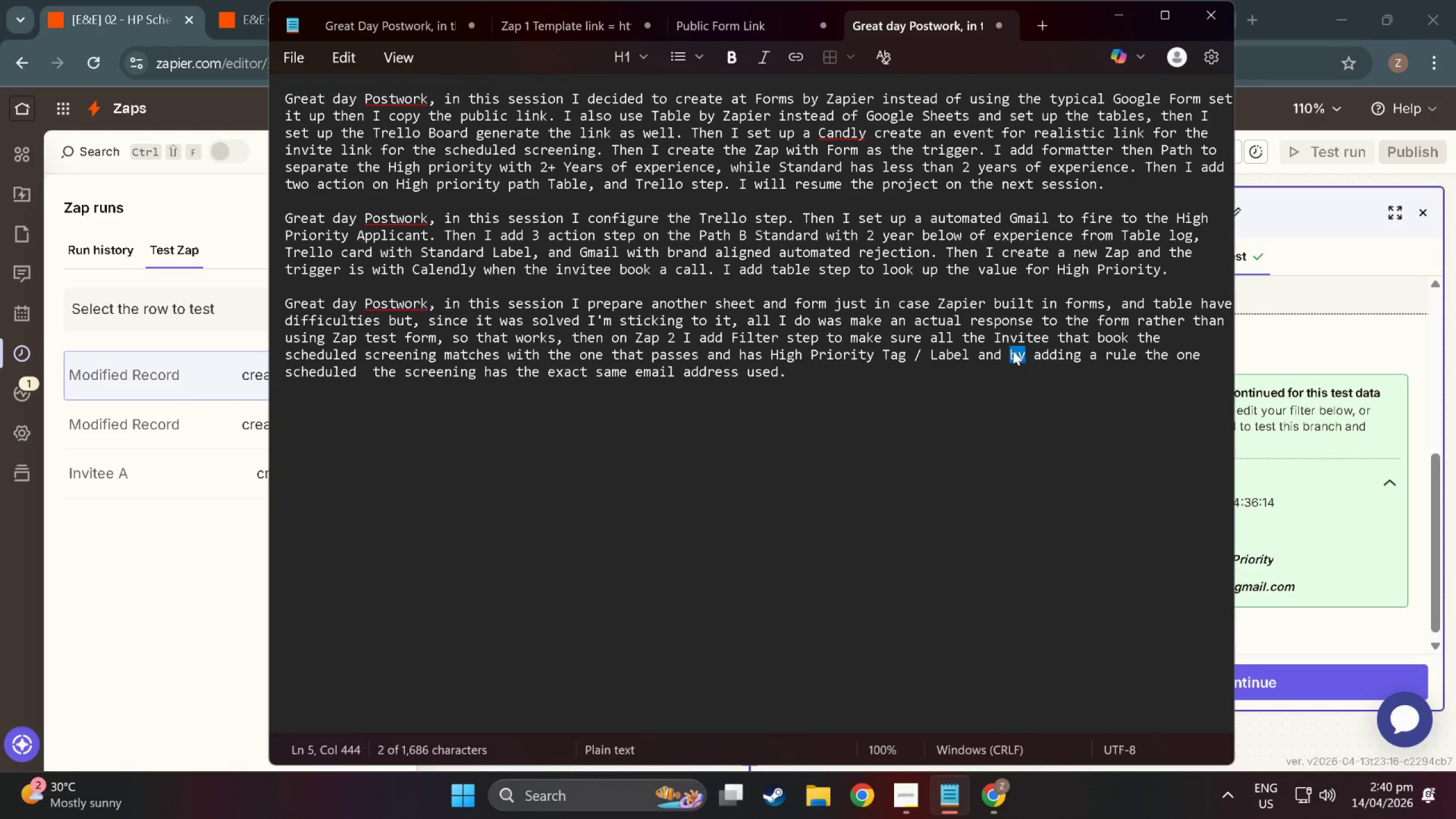 
key(Backspace)
 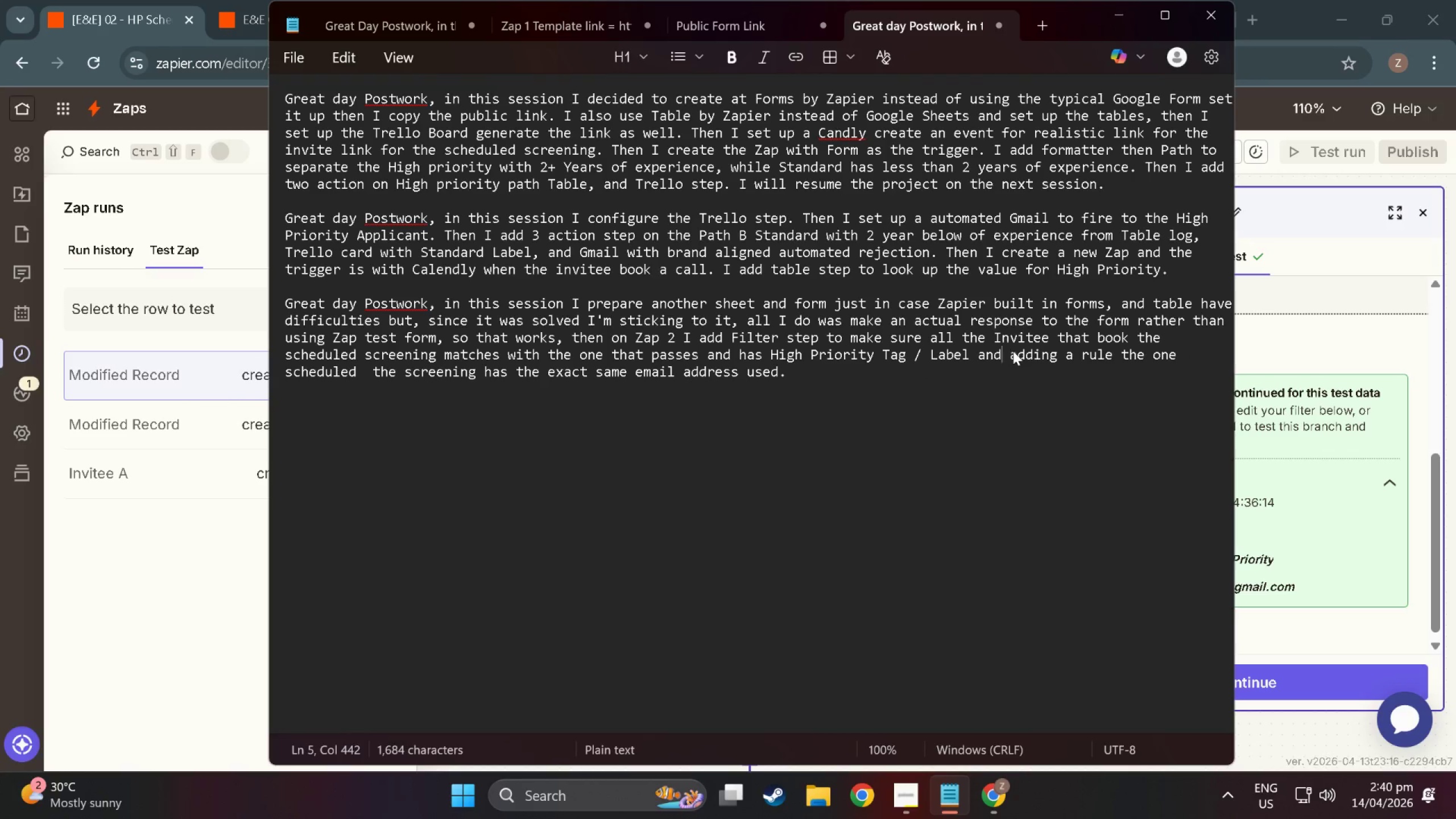 
key(Backspace)
 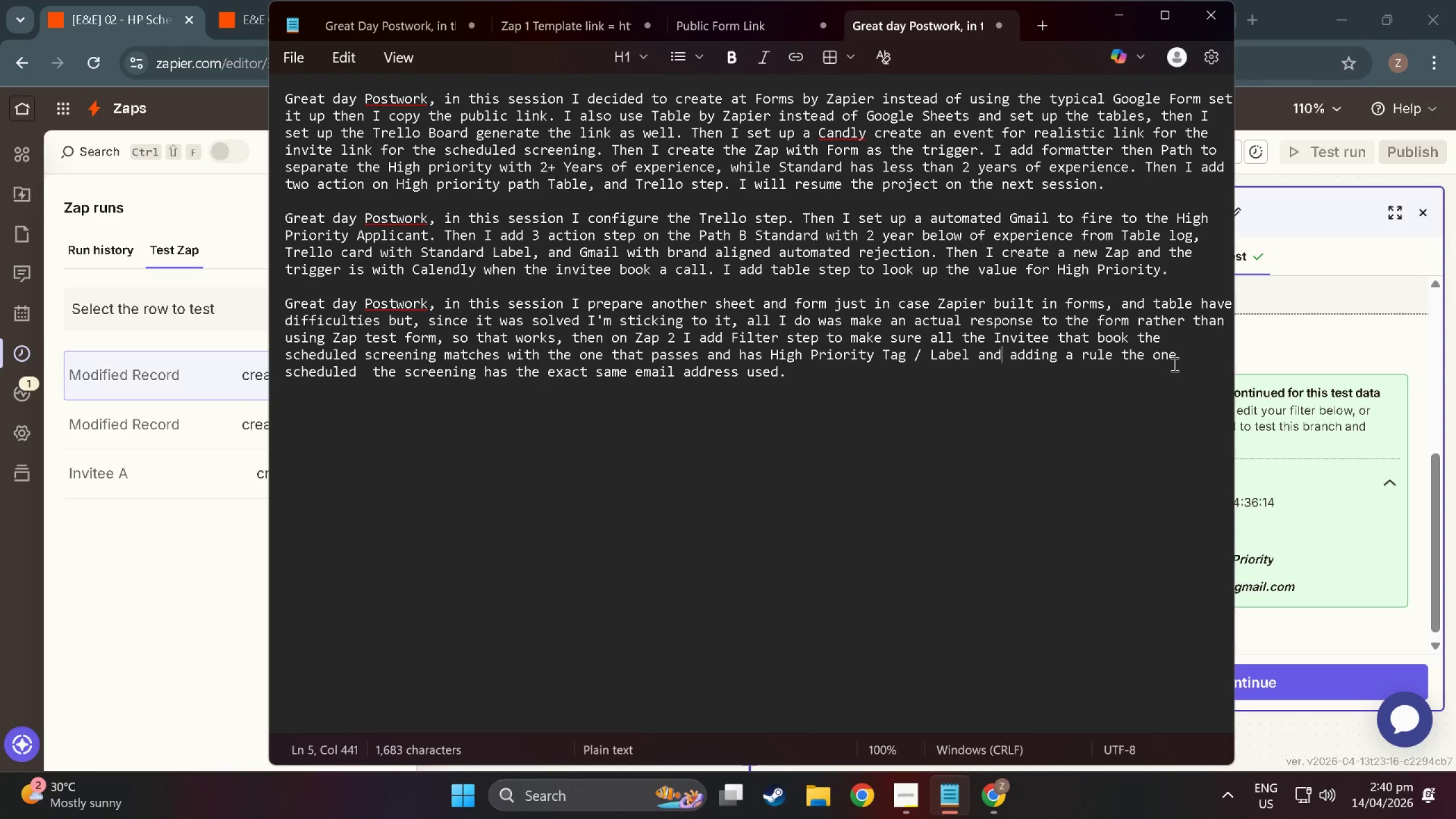 
left_click([1147, 351])
 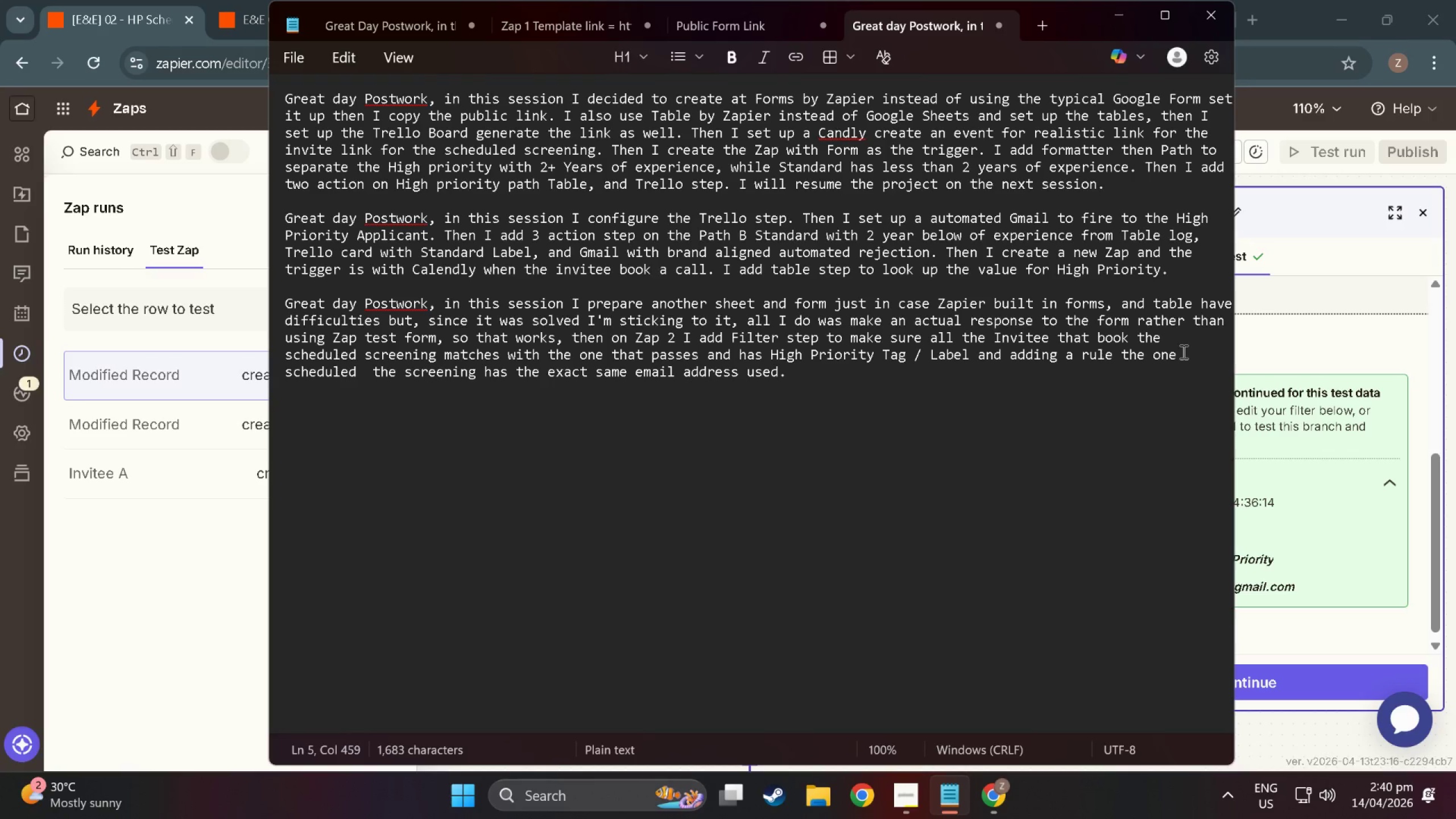 
key(Backspace)
type(at tg)
key(Backspace)
type(he)
 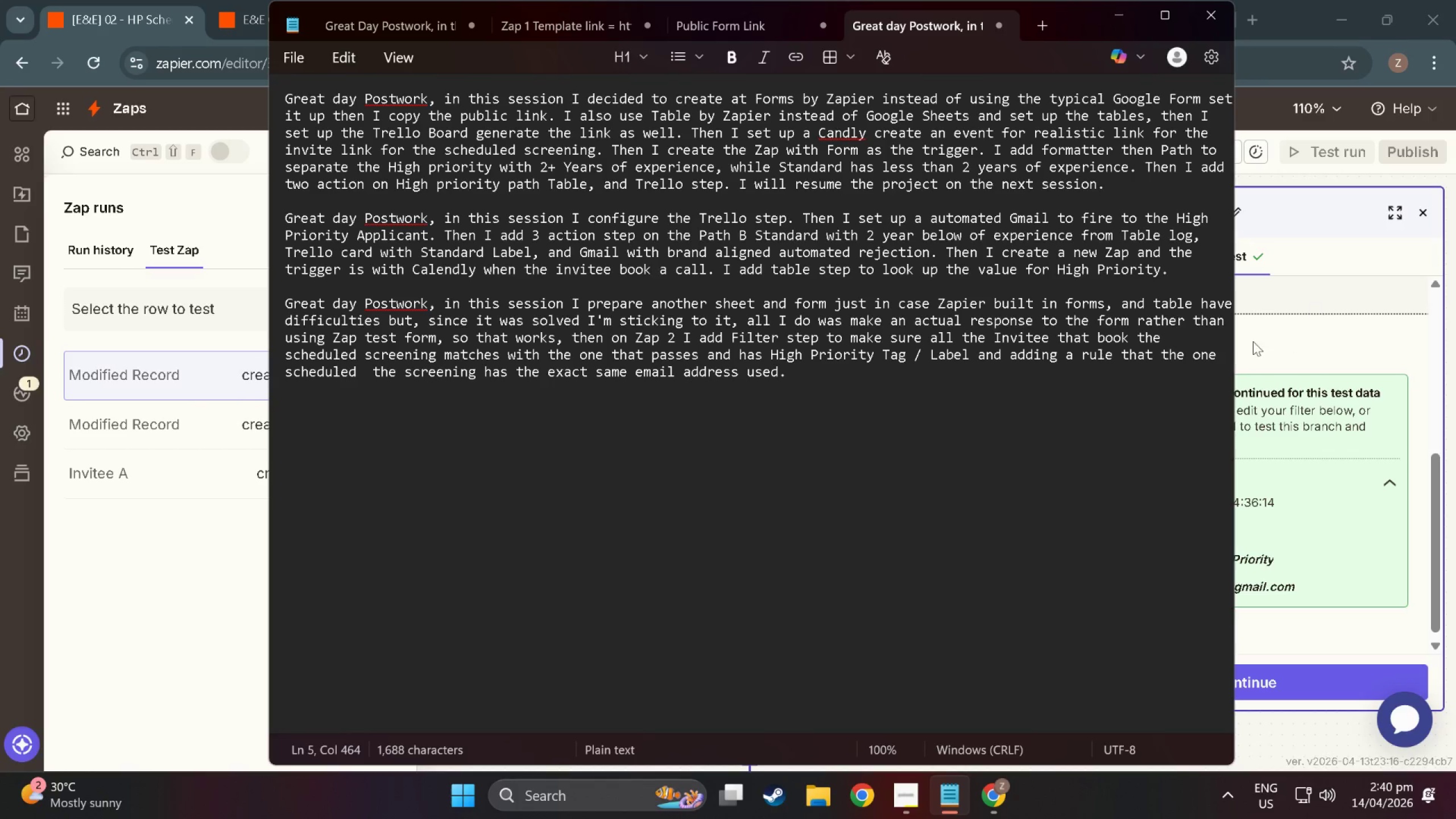 
left_click([1223, 348])
 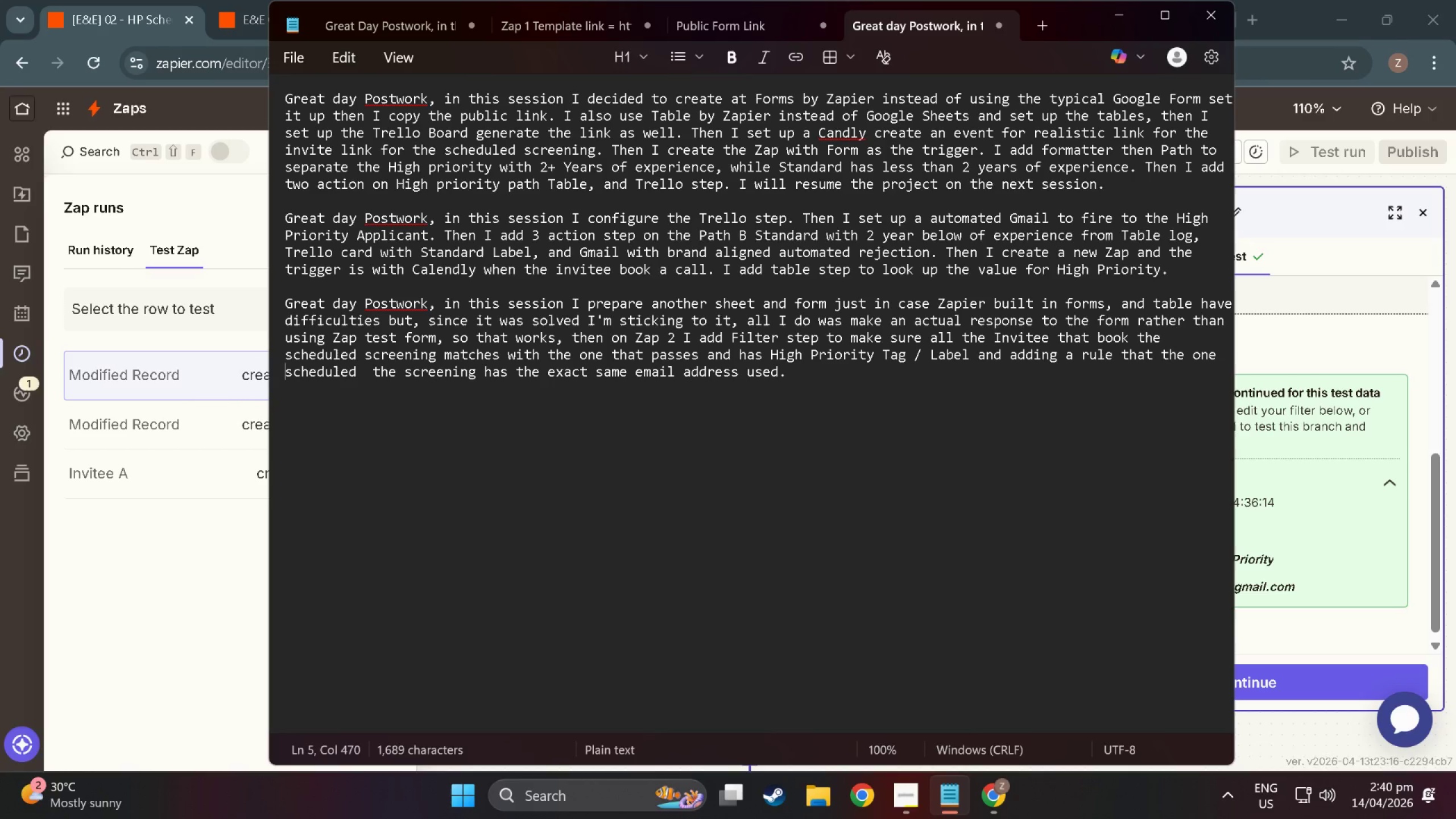 
type( )
key(Backspace)
type(who )
 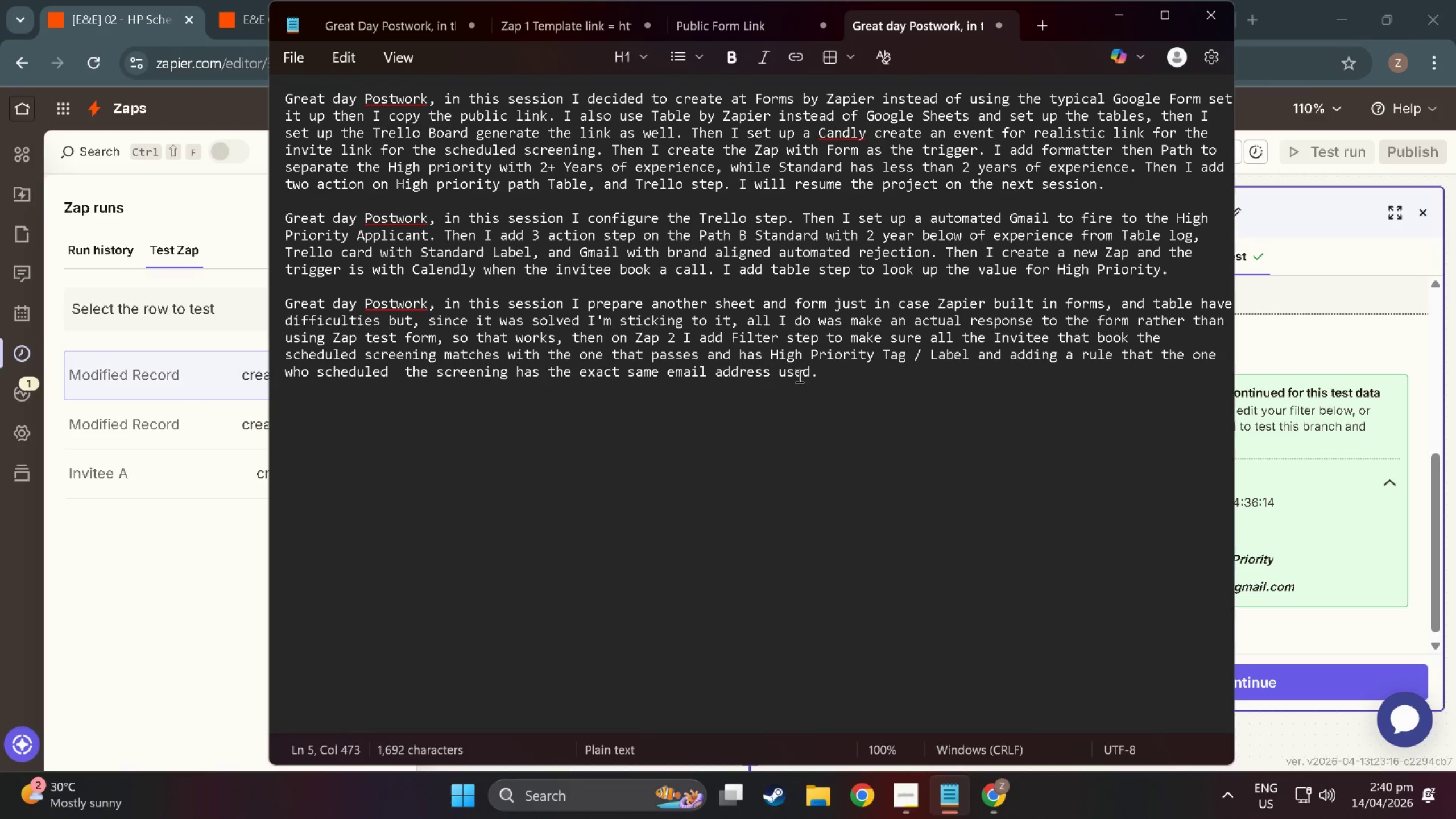 
wait(6.74)
 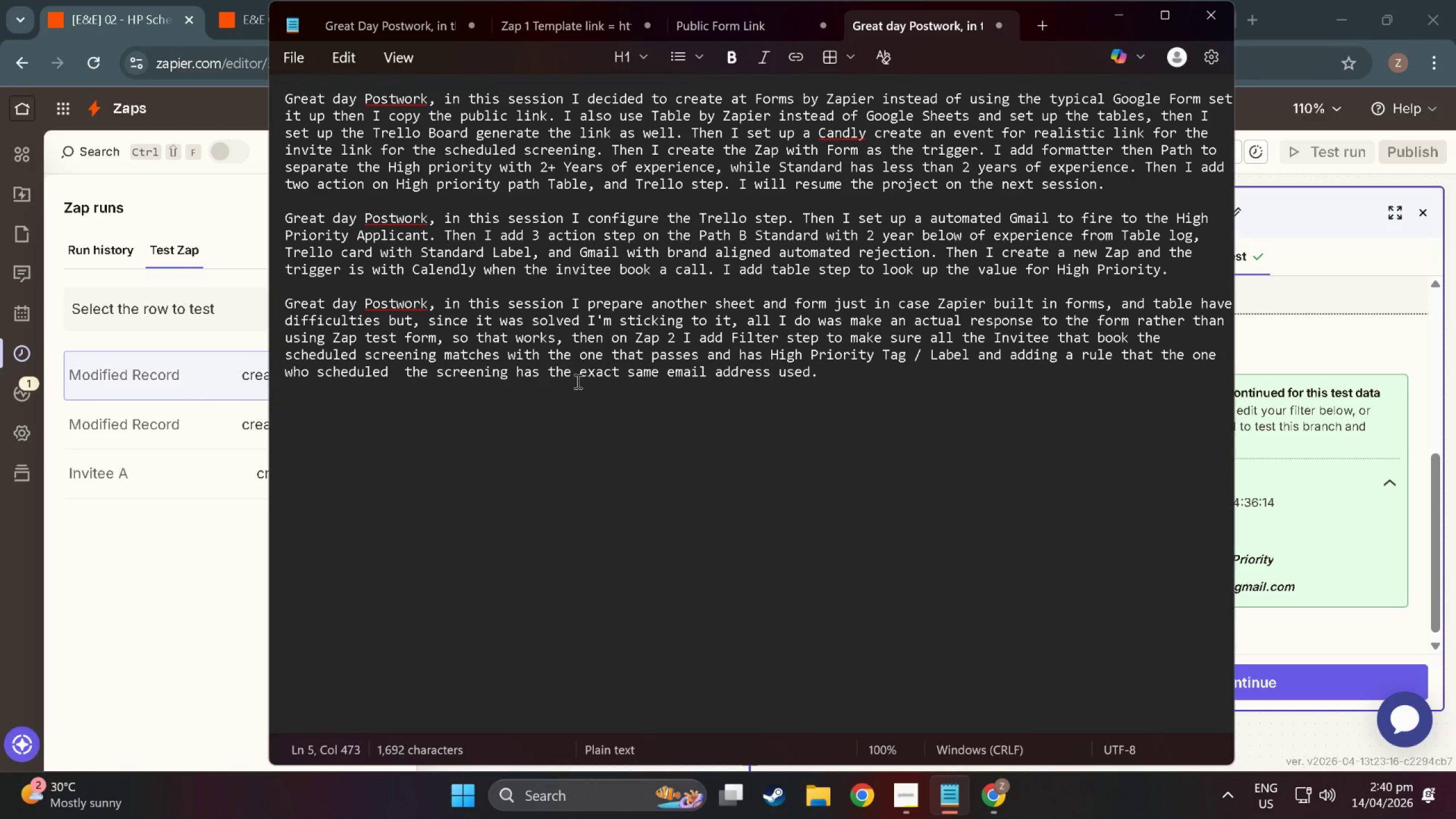 
left_click_drag(start_coordinate=[812, 371], to_coordinate=[778, 371])
 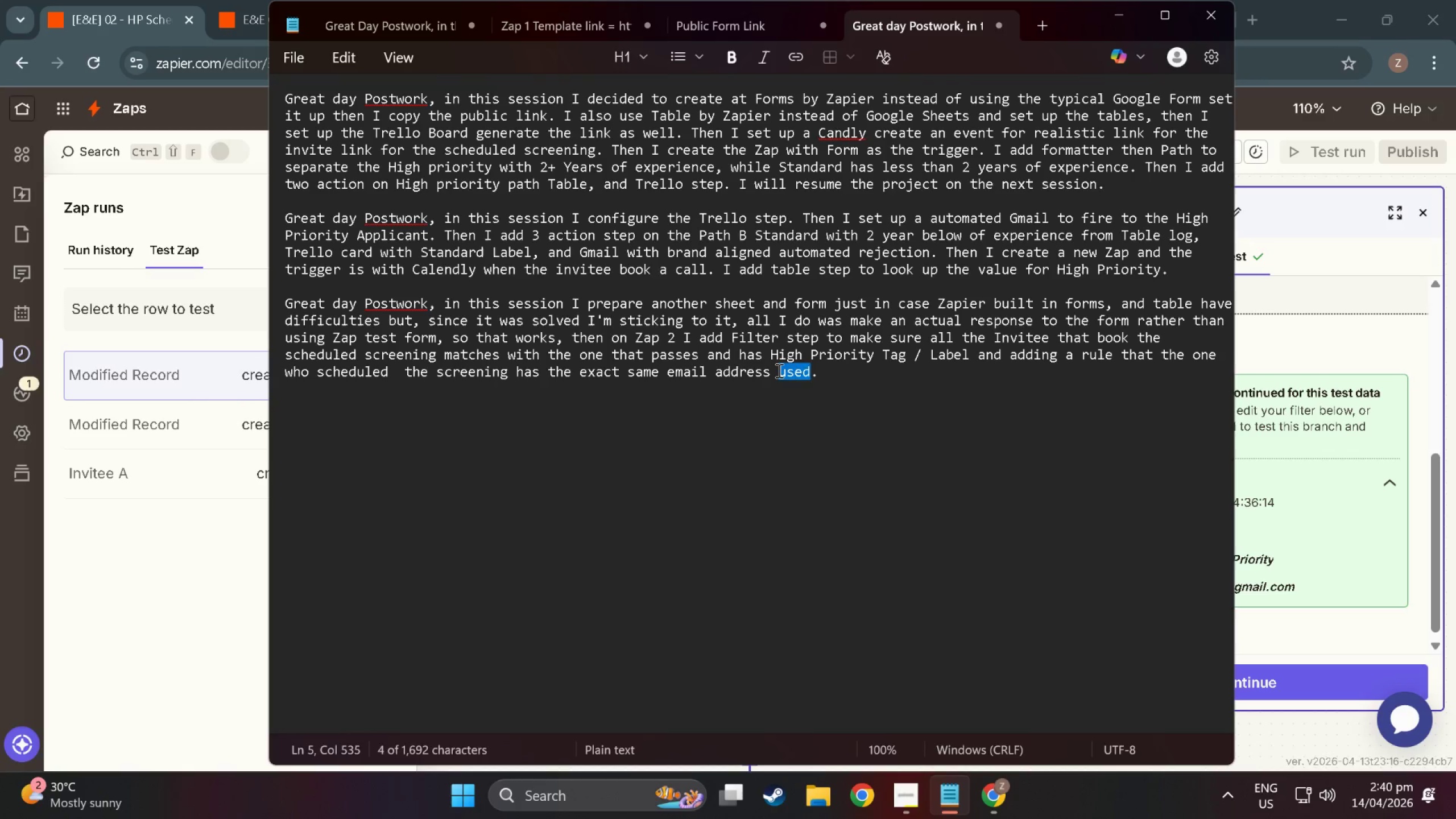 
key(Backspace)
 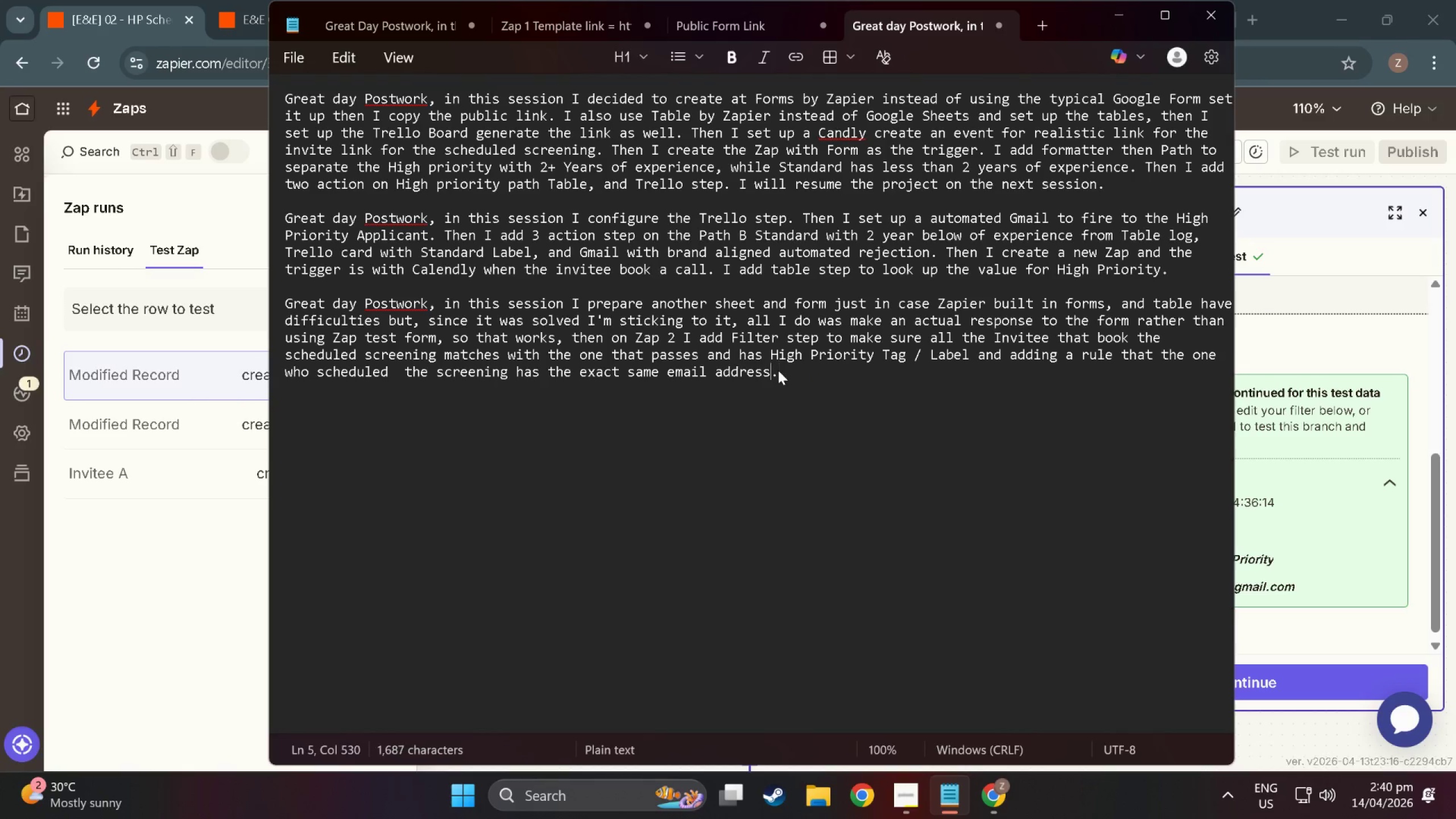 
key(Backspace)
 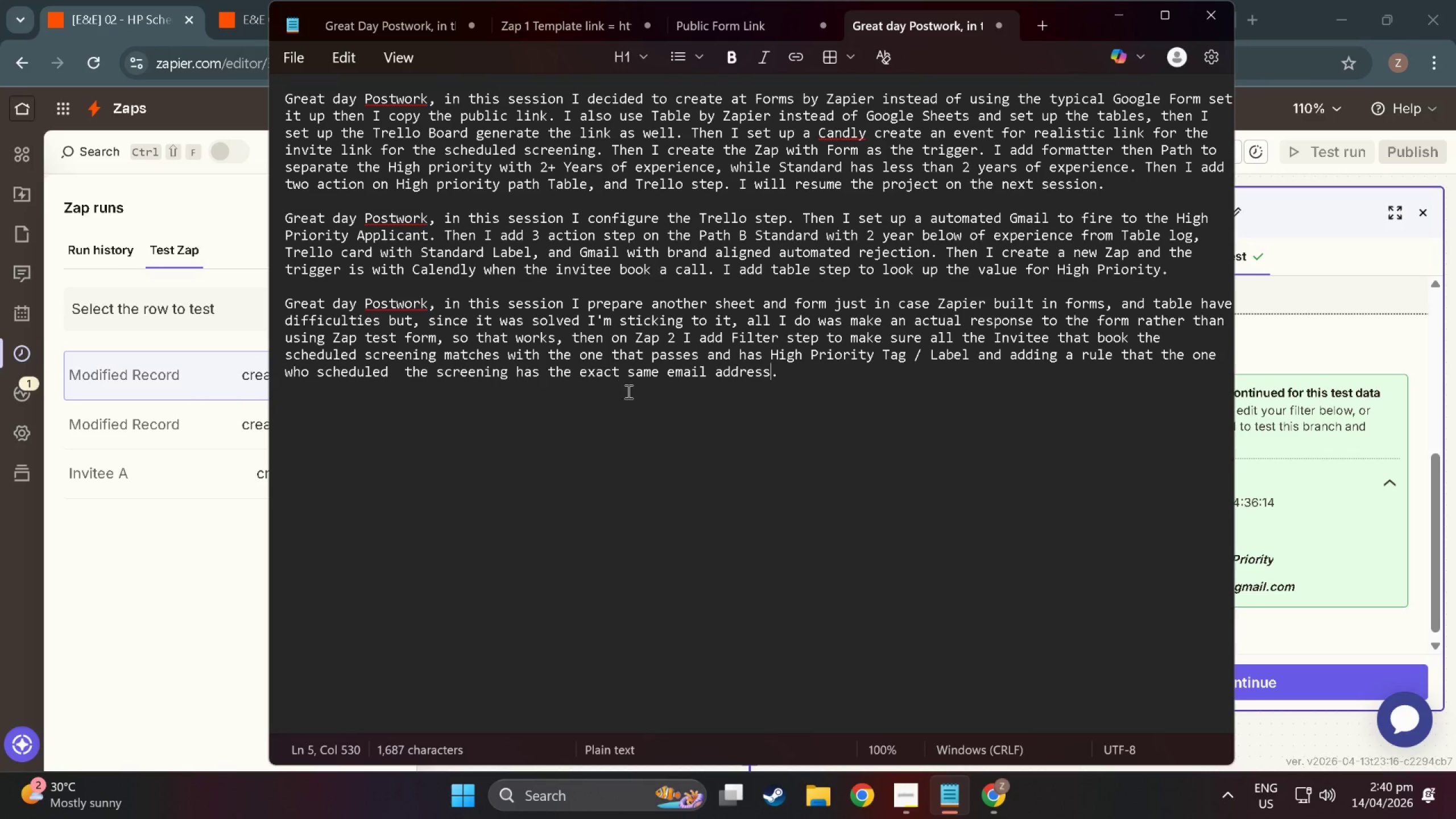 
left_click([774, 379])
 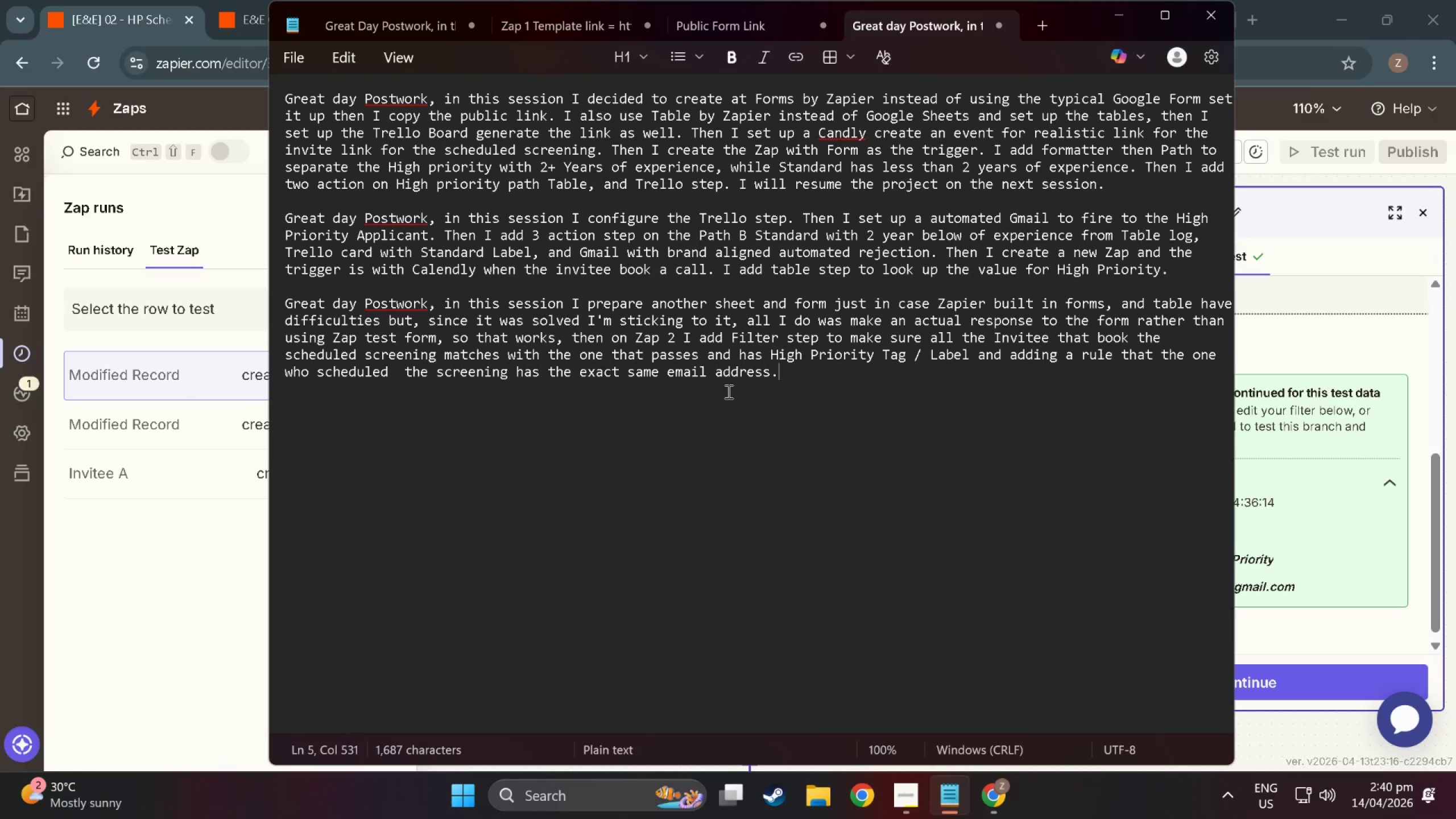 
wait(11.01)
 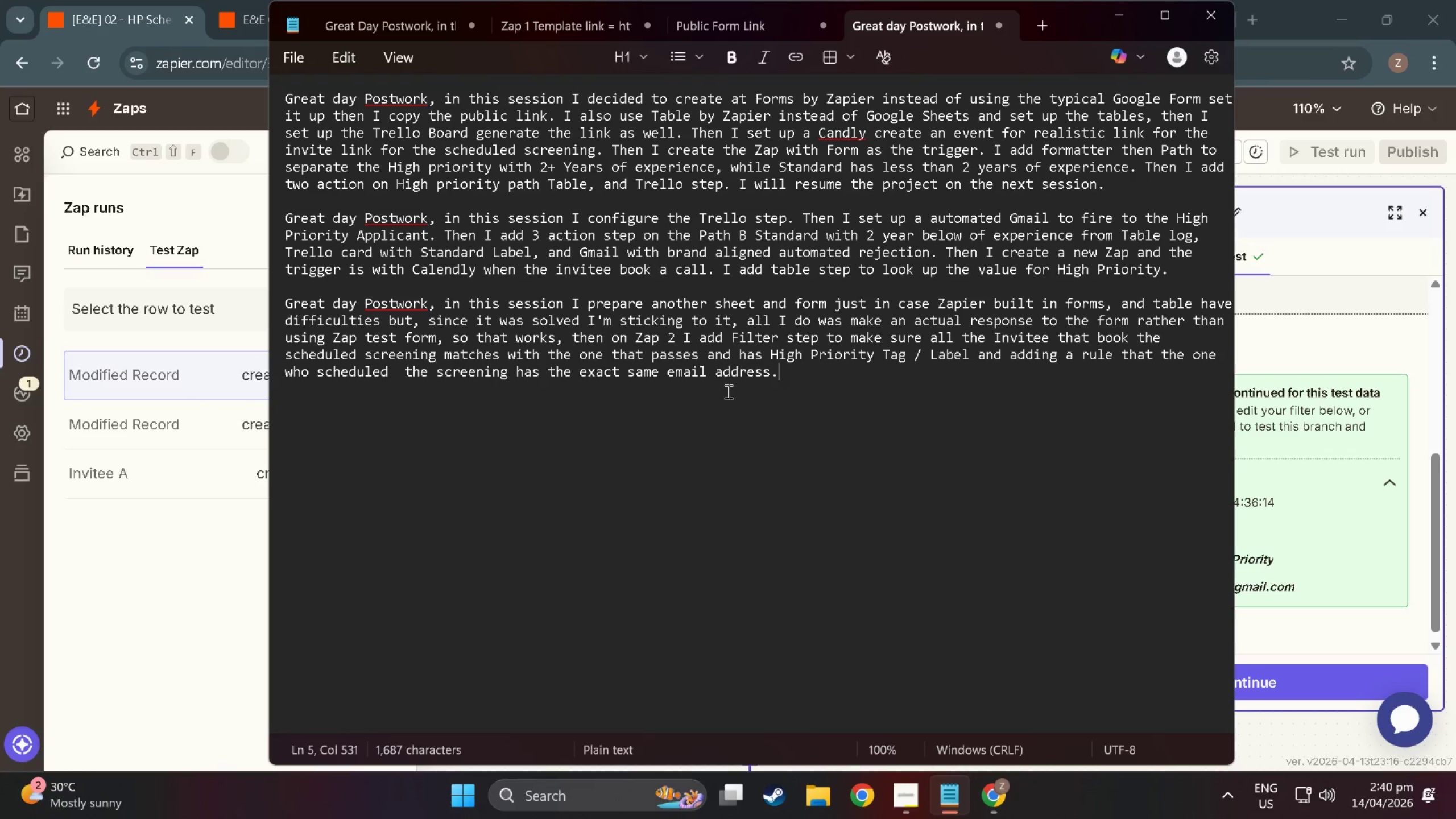 
left_click([1118, 11])
 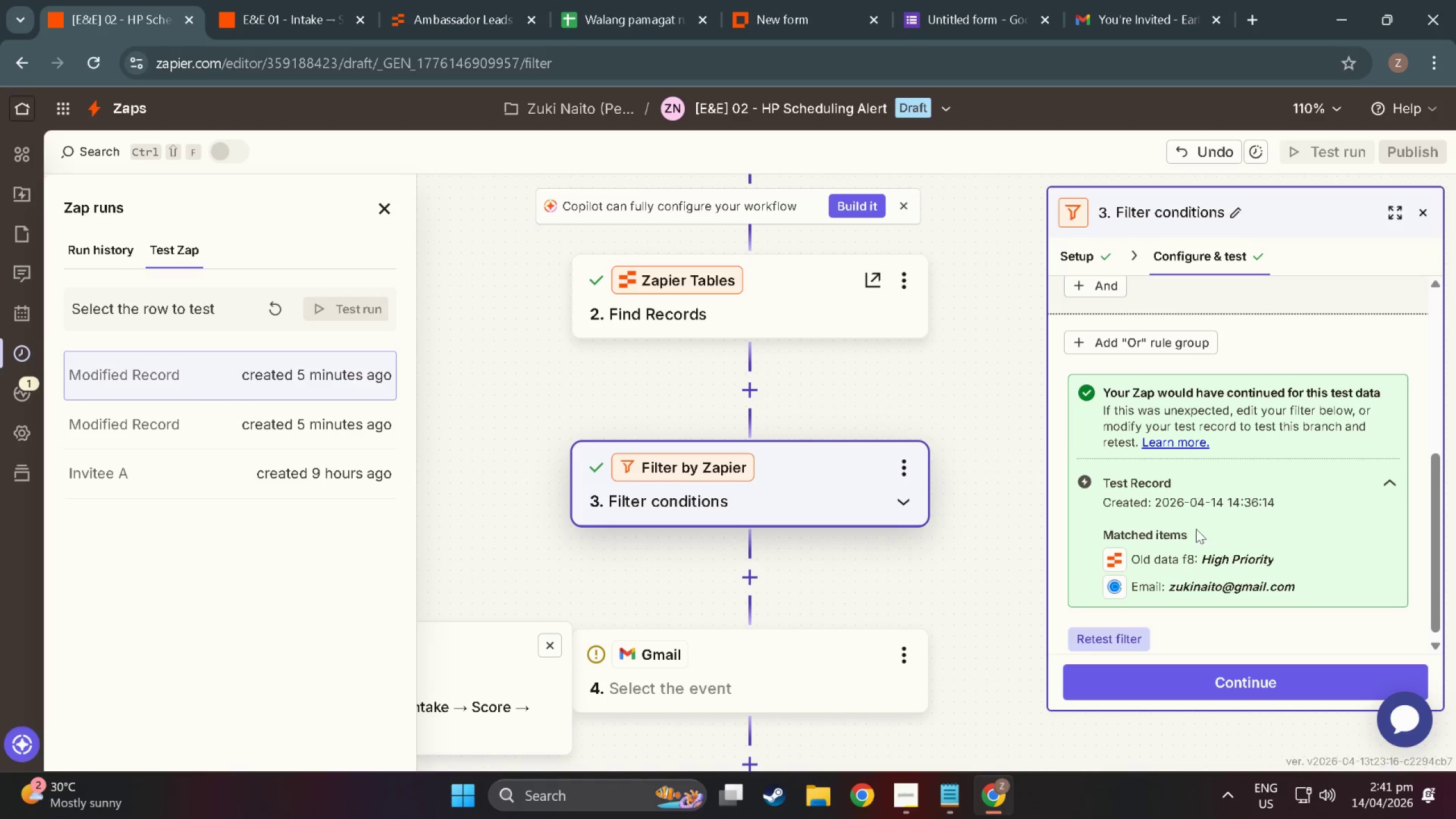 
scroll: coordinate [1193, 551], scroll_direction: up, amount: 1.0
 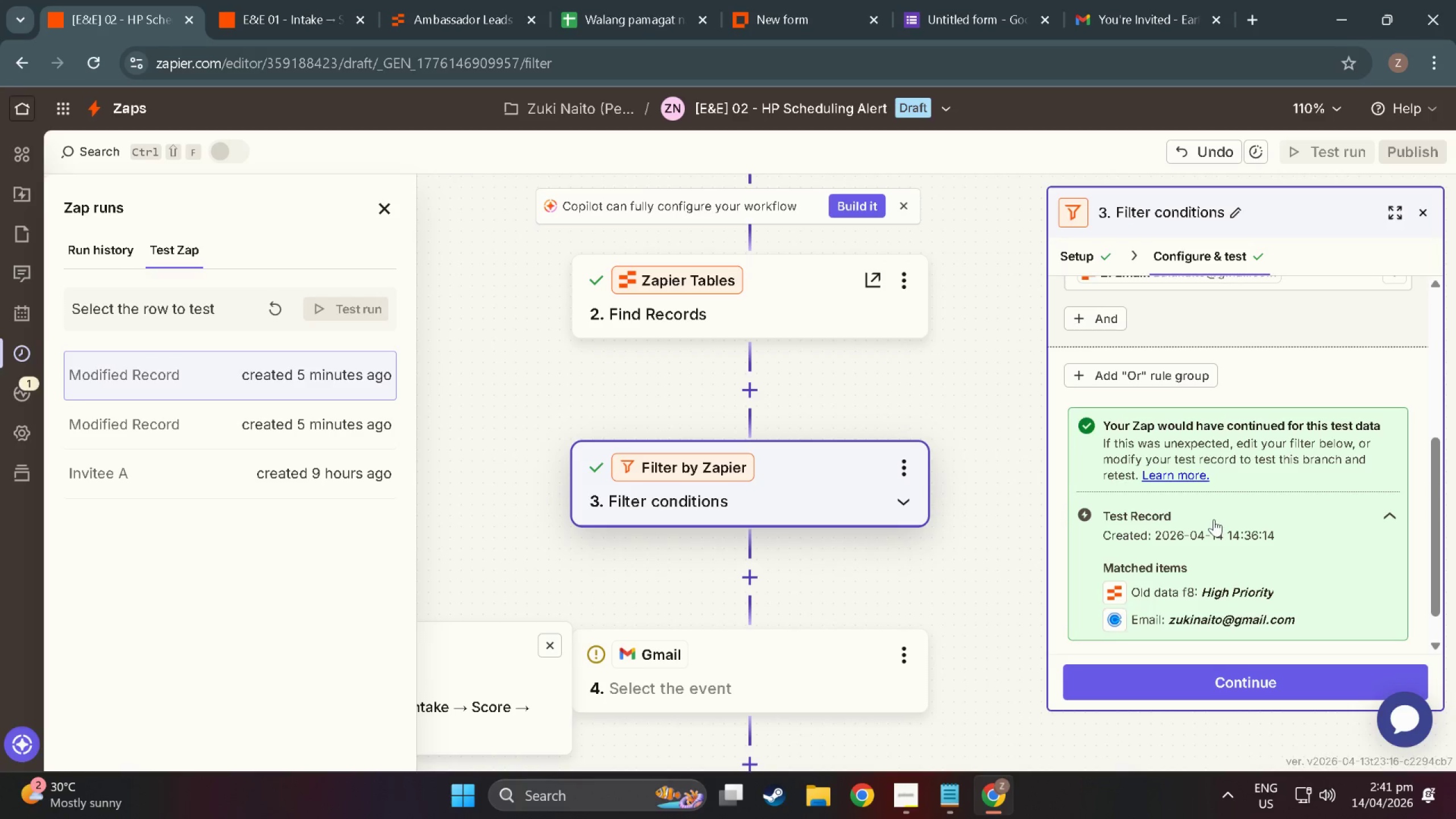 
scroll: coordinate [1225, 580], scroll_direction: down, amount: 2.0
 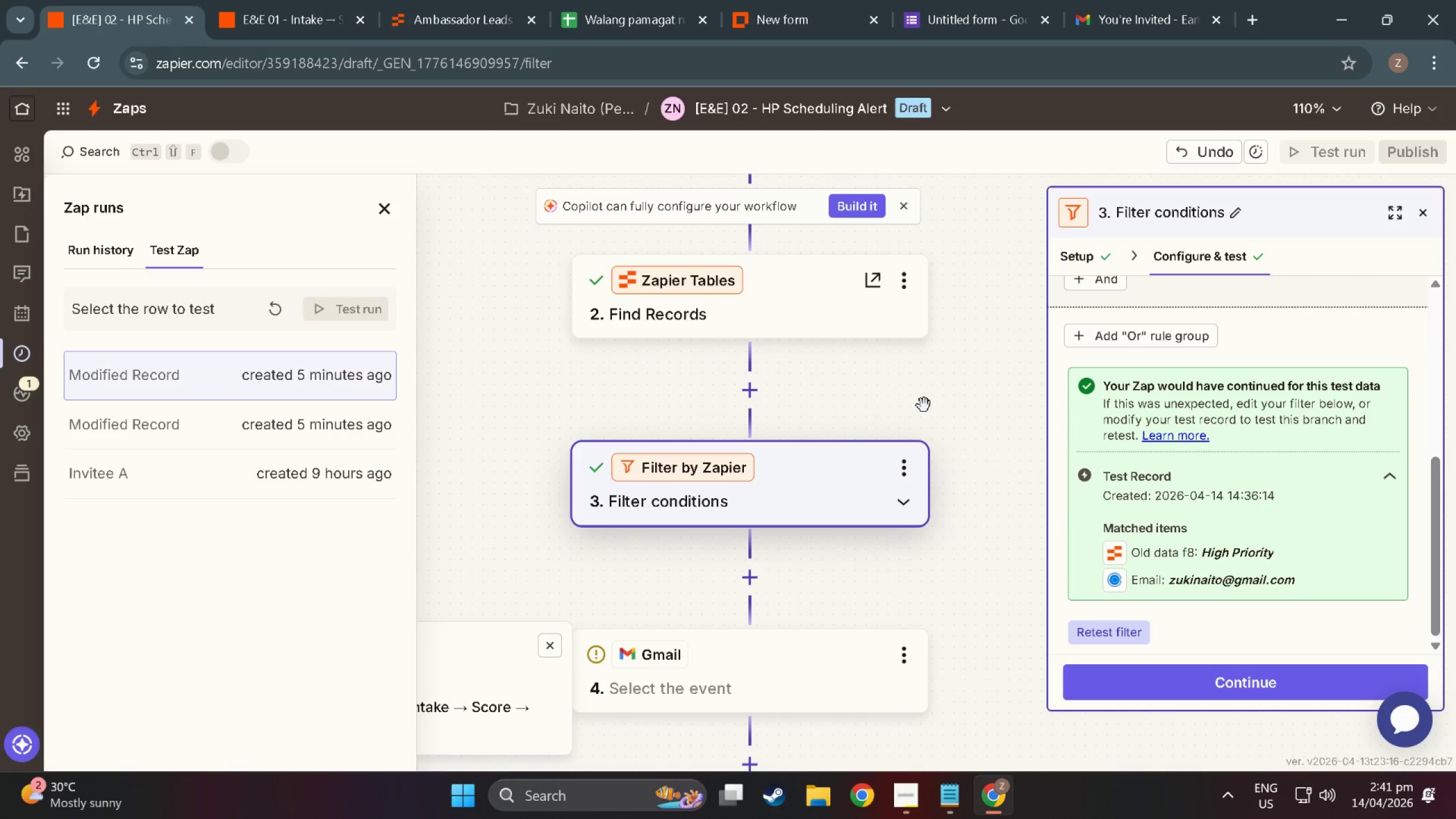 
wait(8.54)
 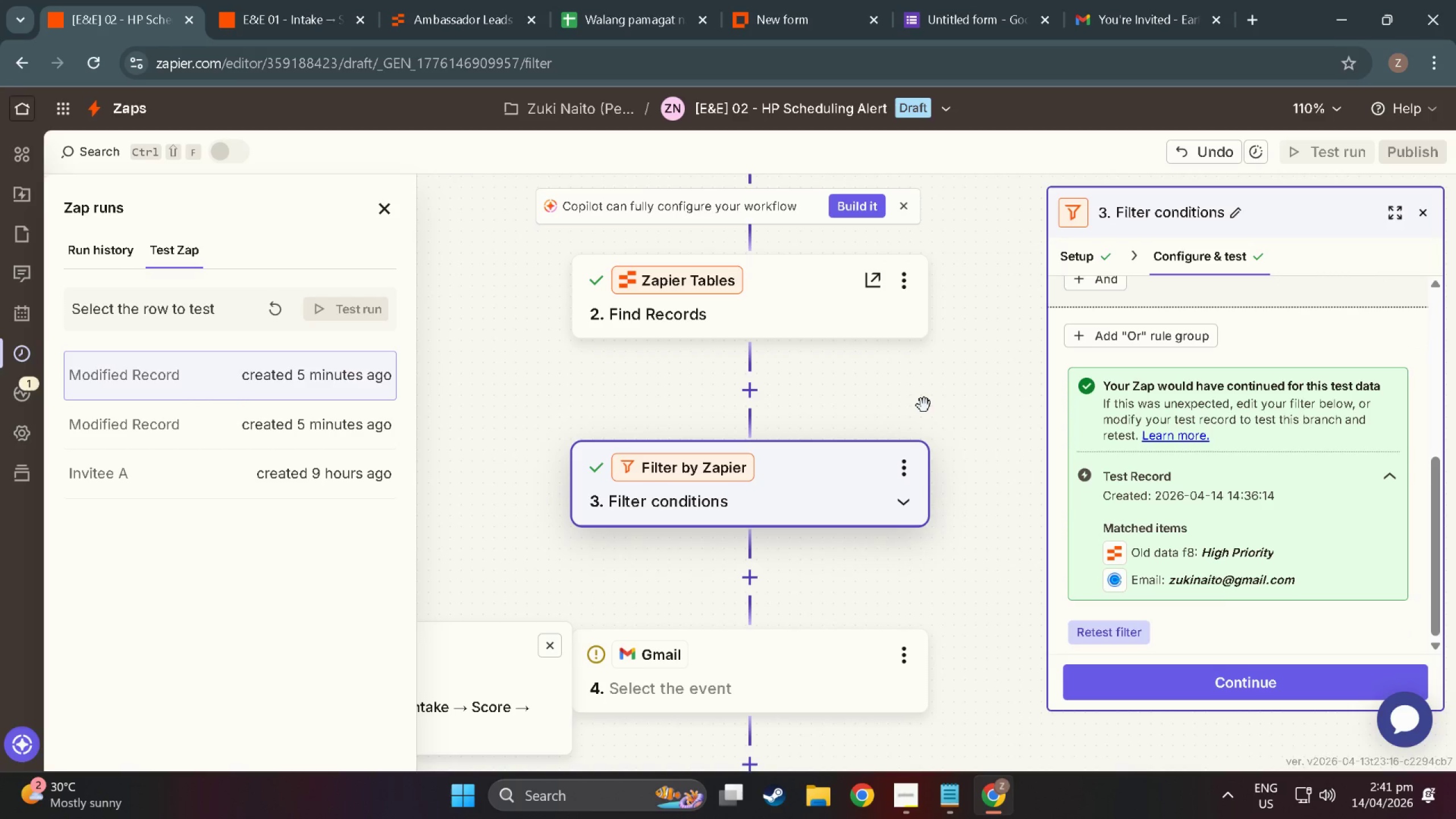 
scroll: coordinate [1152, 587], scroll_direction: down, amount: 8.0
 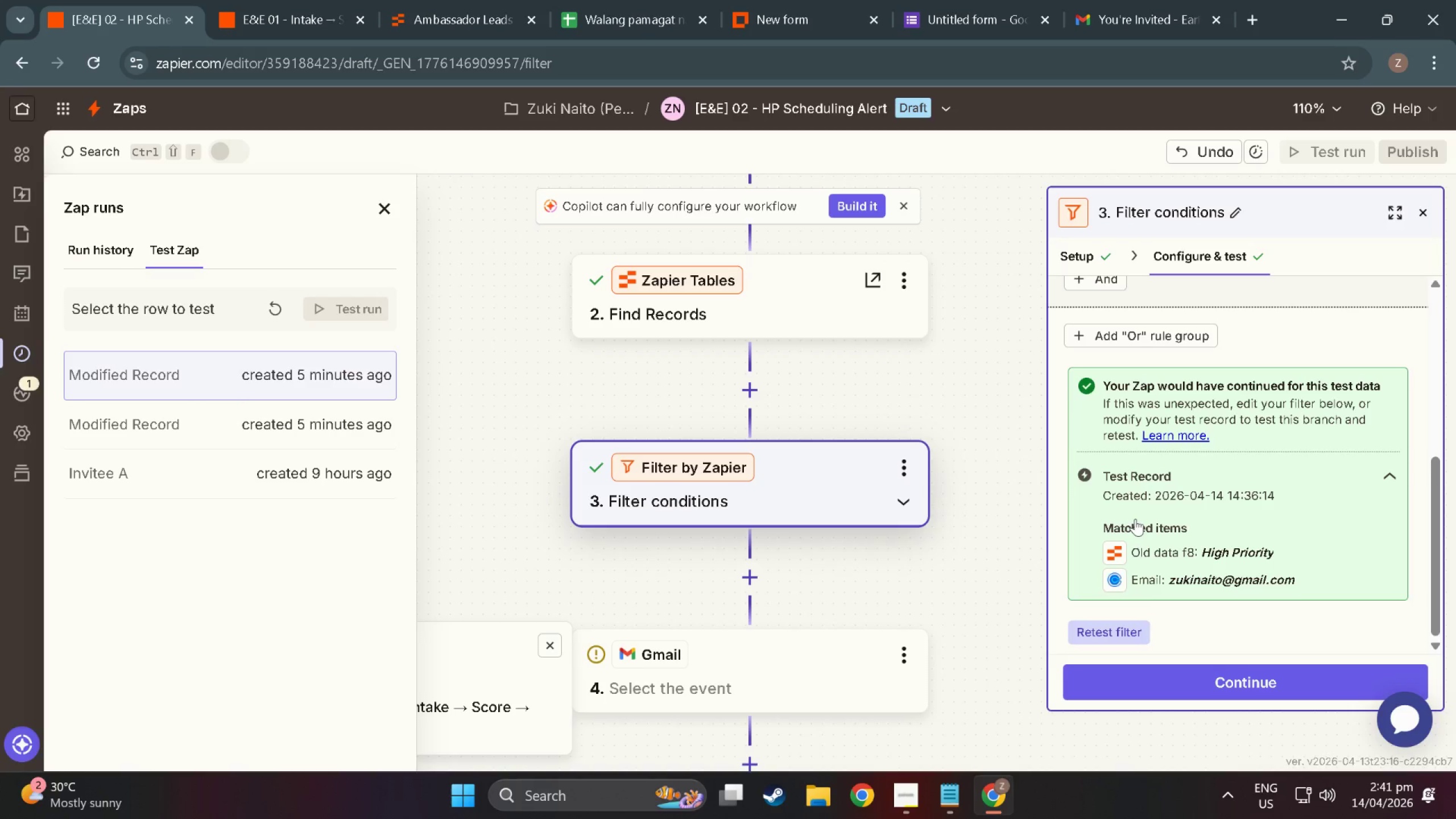 
wait(11.22)
 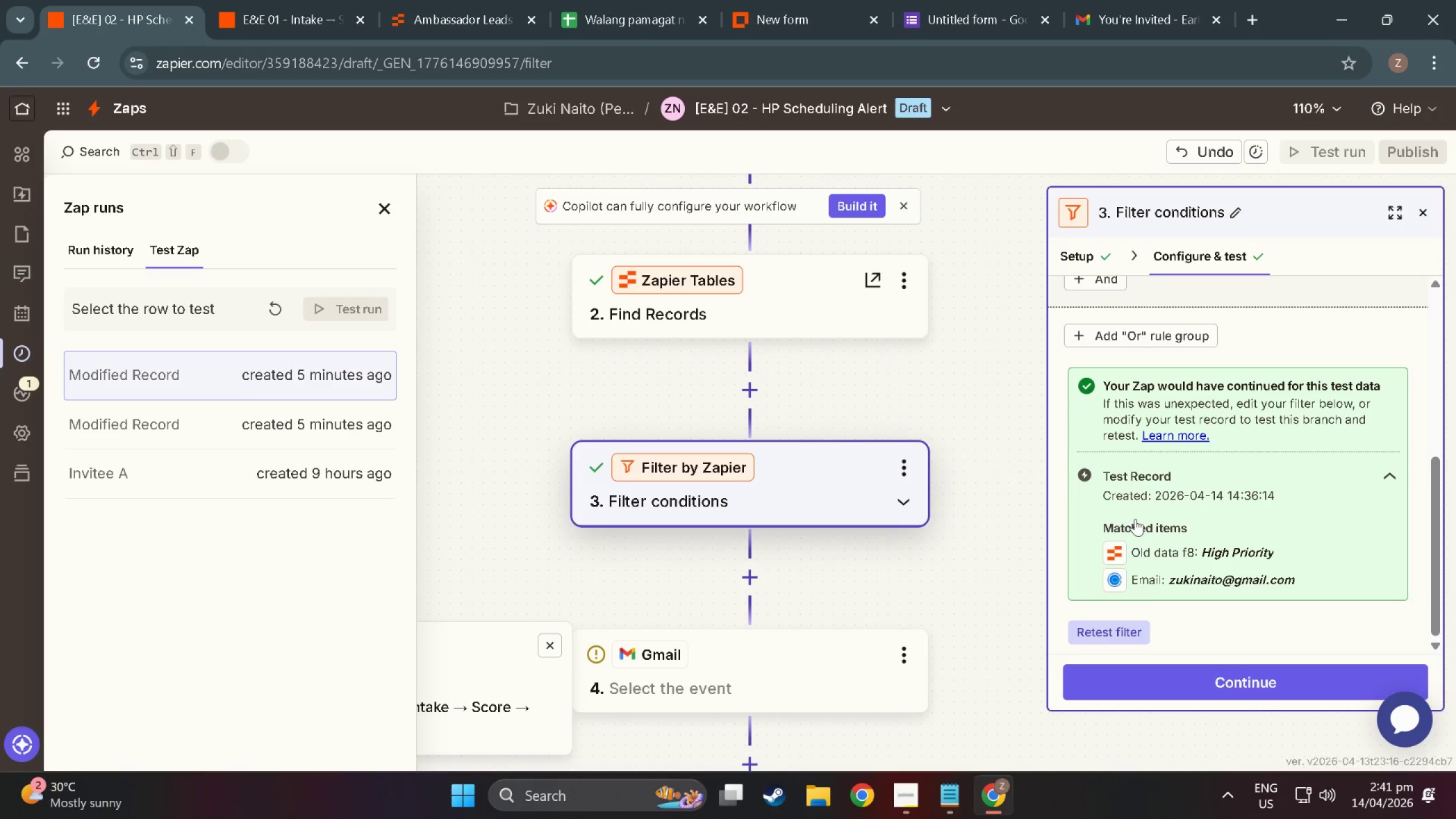 
scroll: coordinate [838, 325], scroll_direction: down, amount: 11.0
 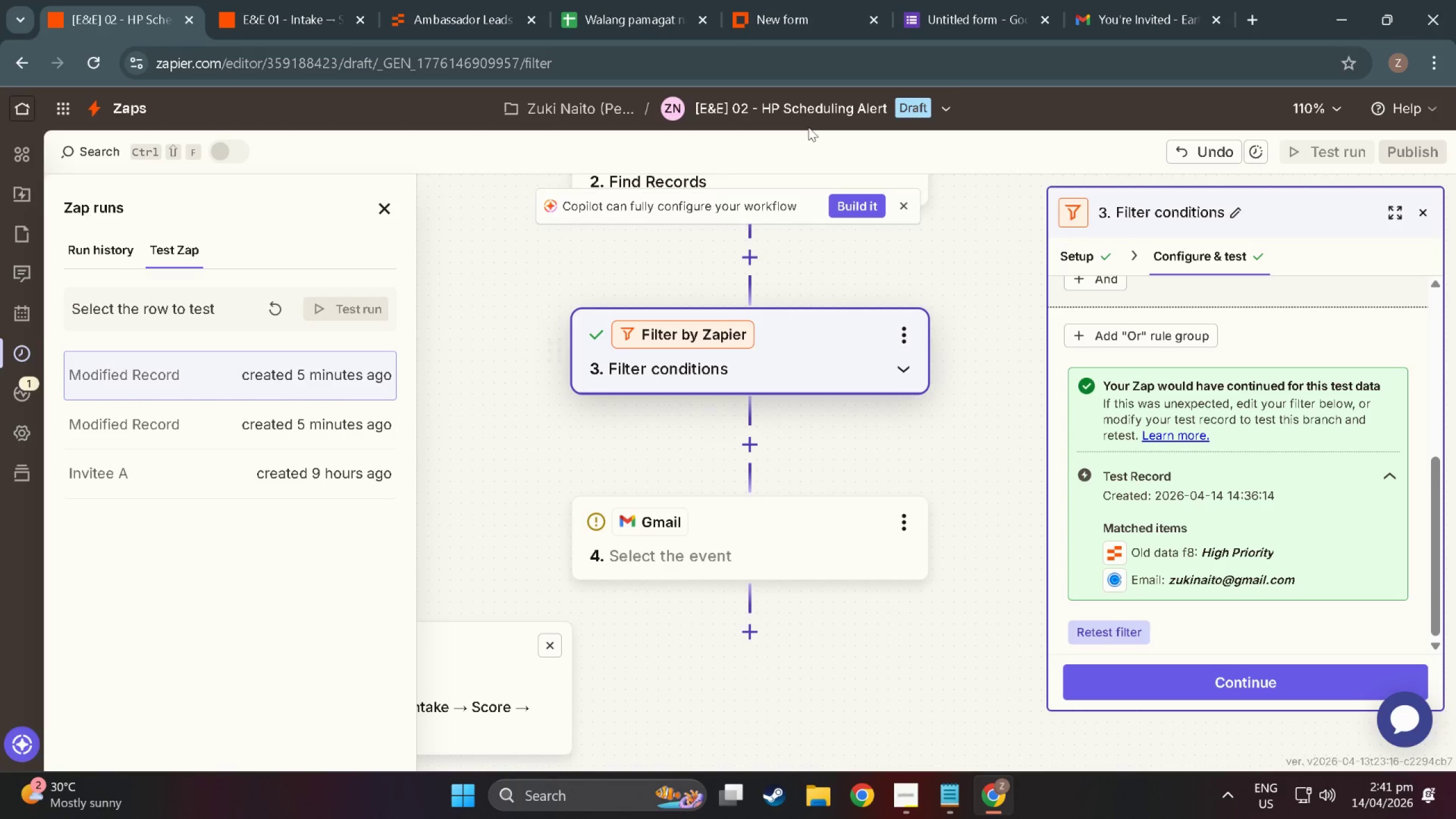 
mouse_move([796, 114])
 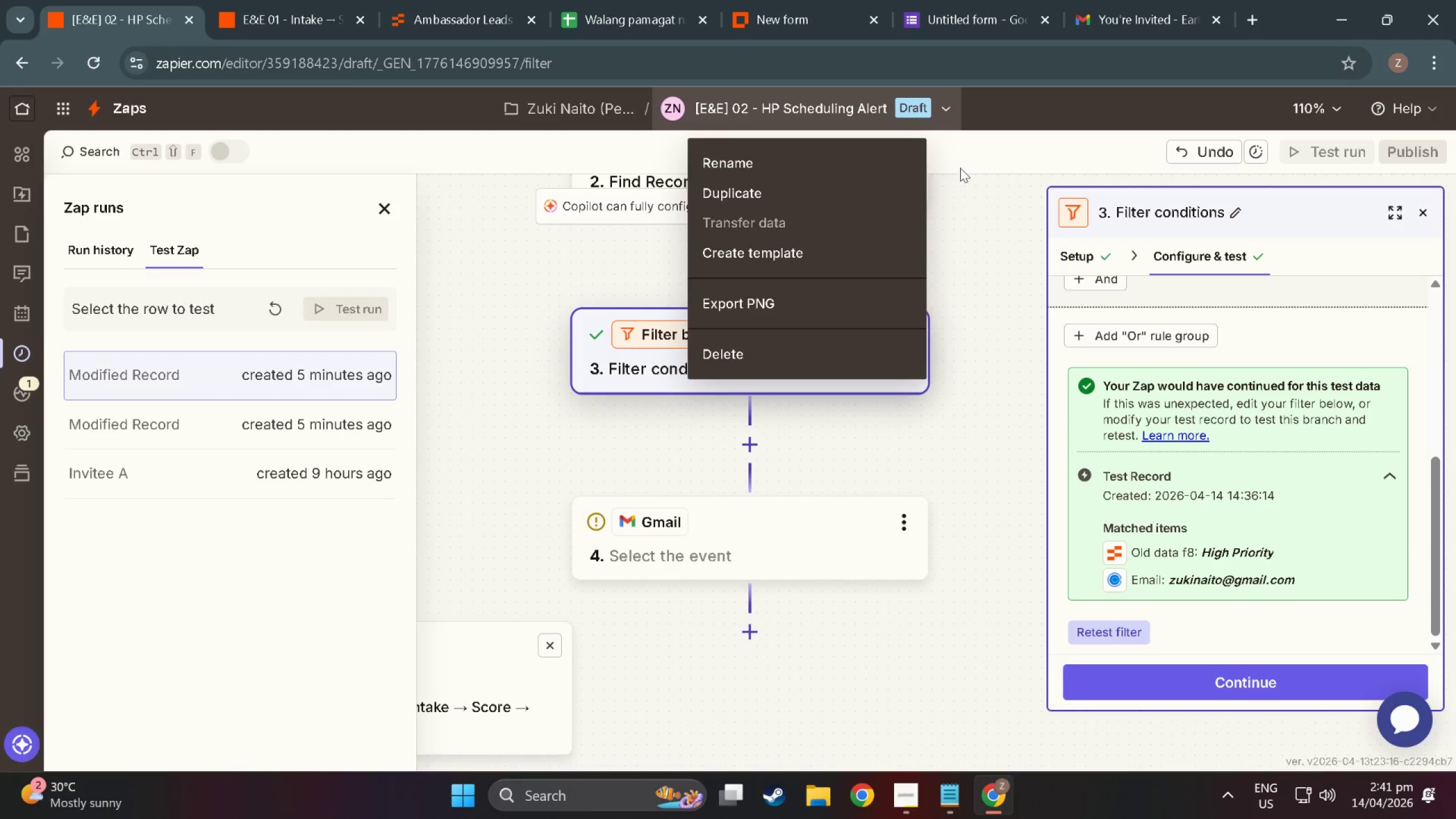 
left_click([960, 166])
 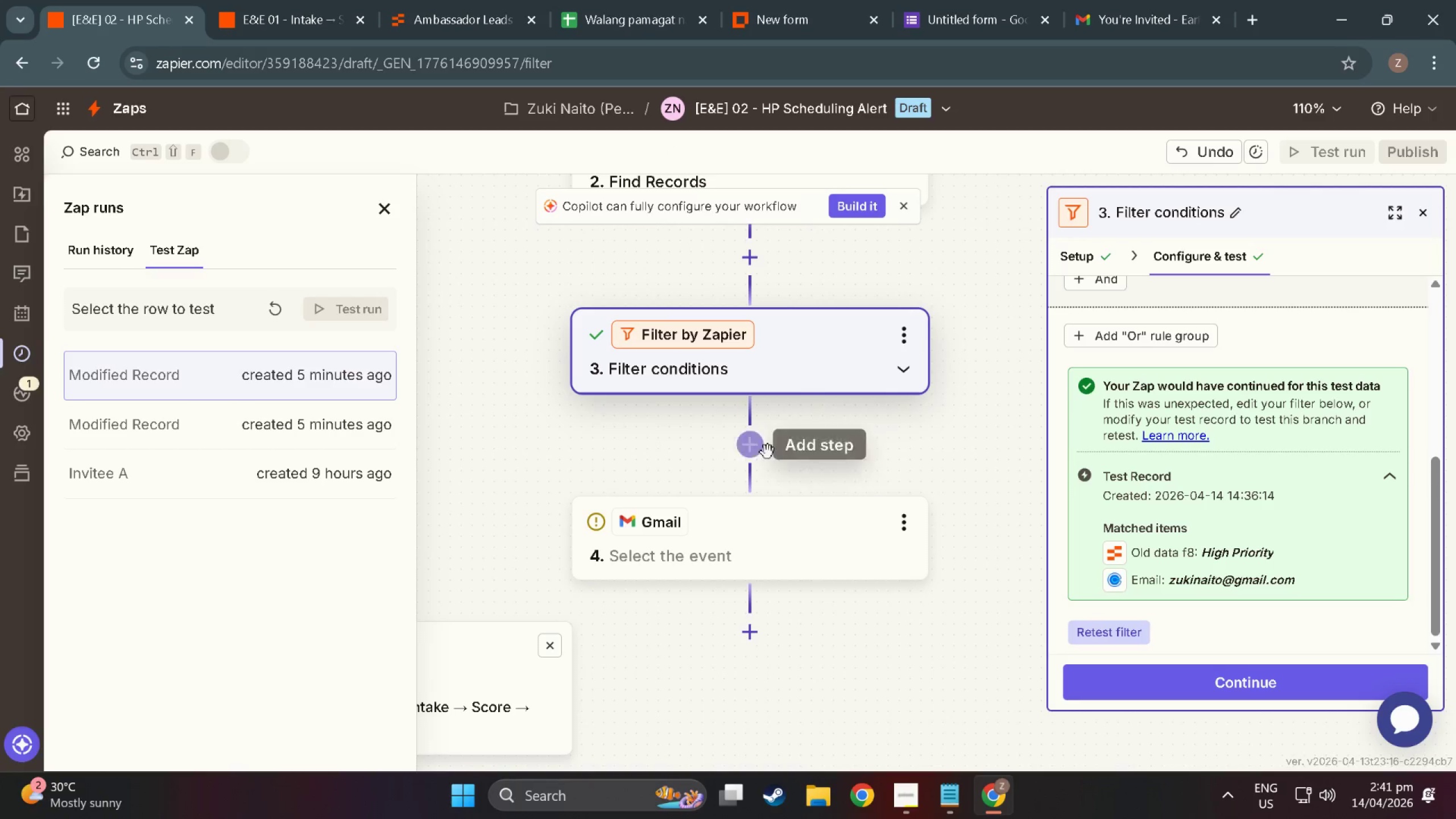 
left_click([775, 524])
 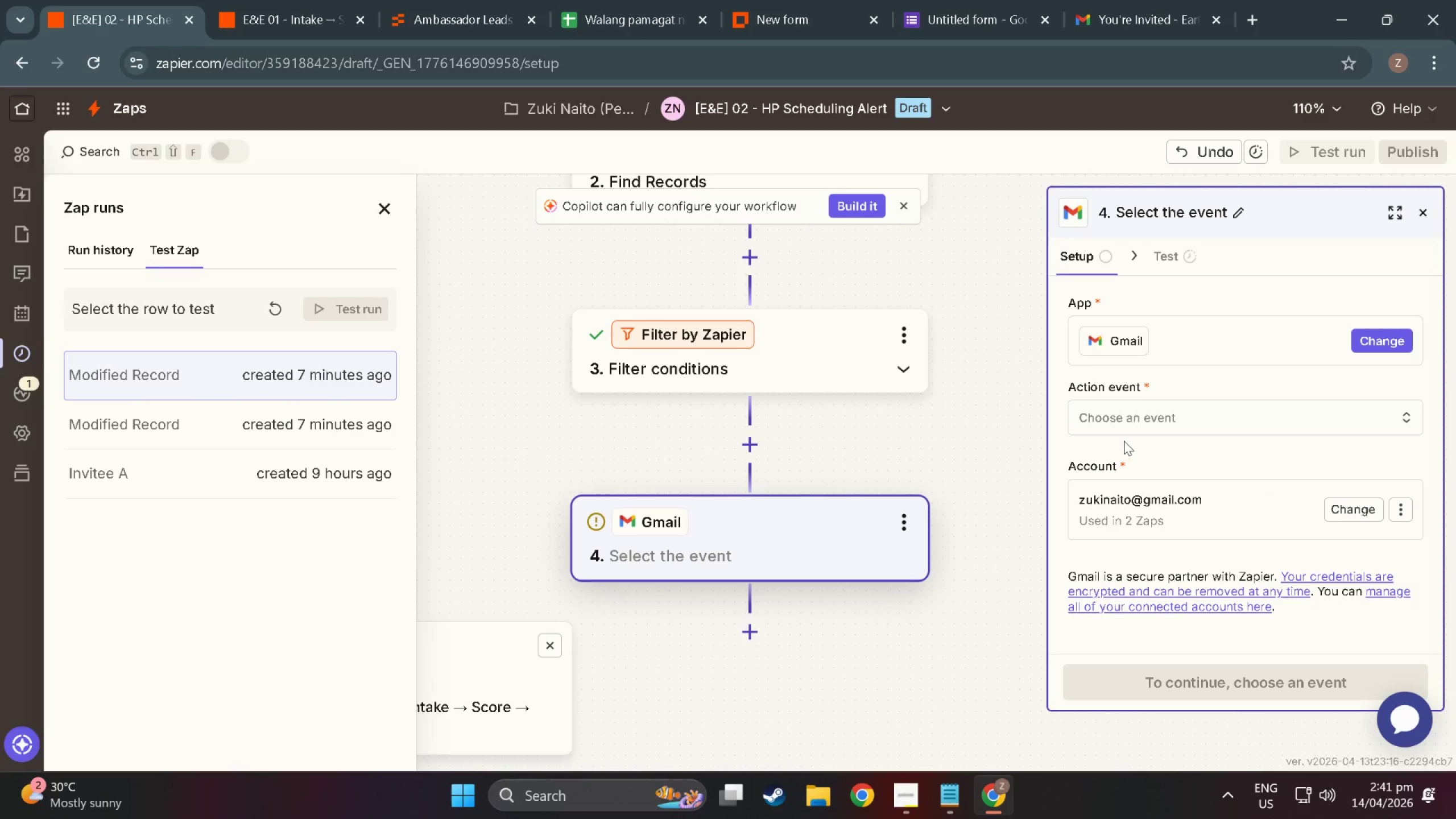 
left_click([1137, 426])
 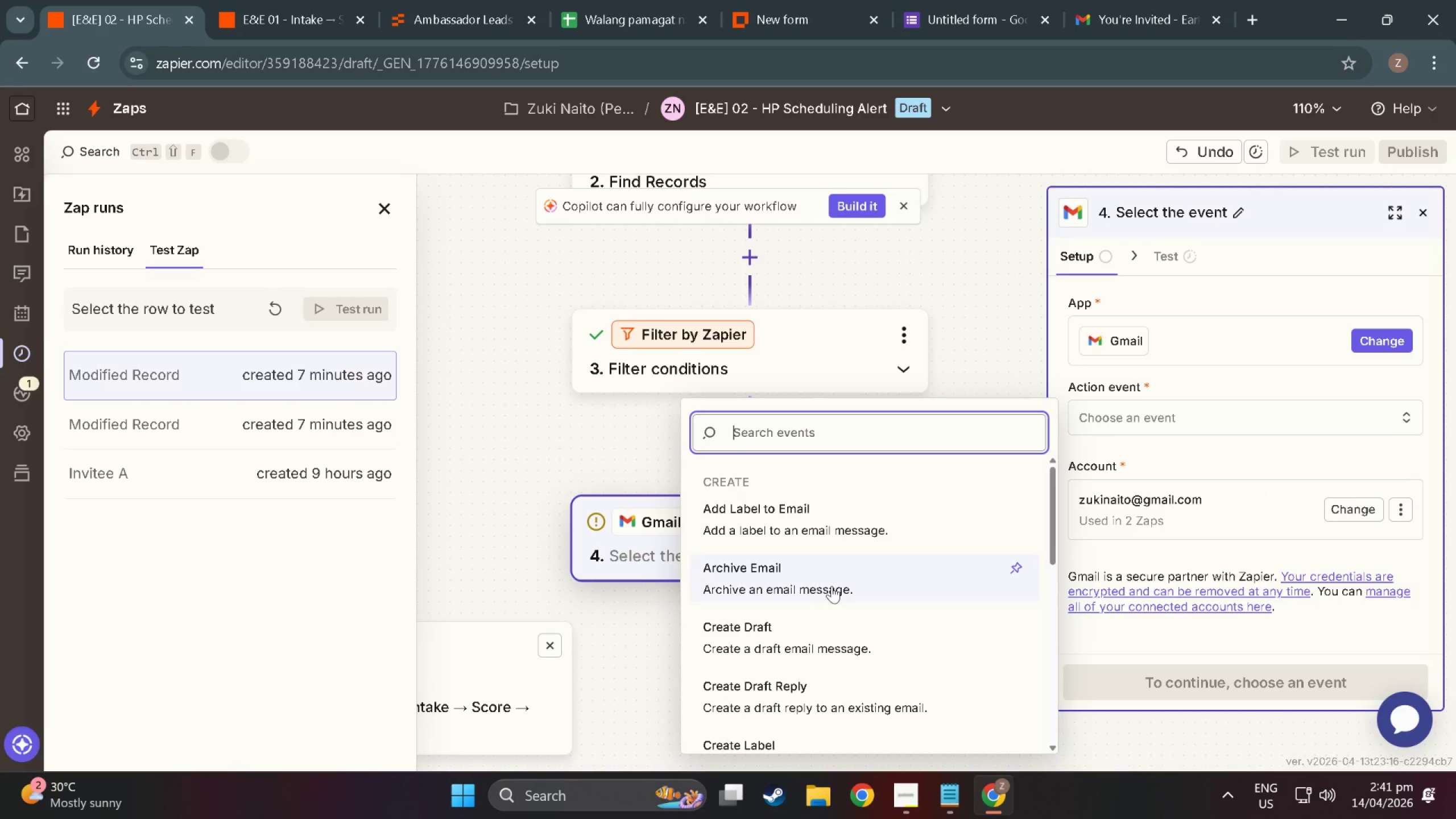 
scroll: coordinate [785, 660], scroll_direction: down, amount: 13.0
 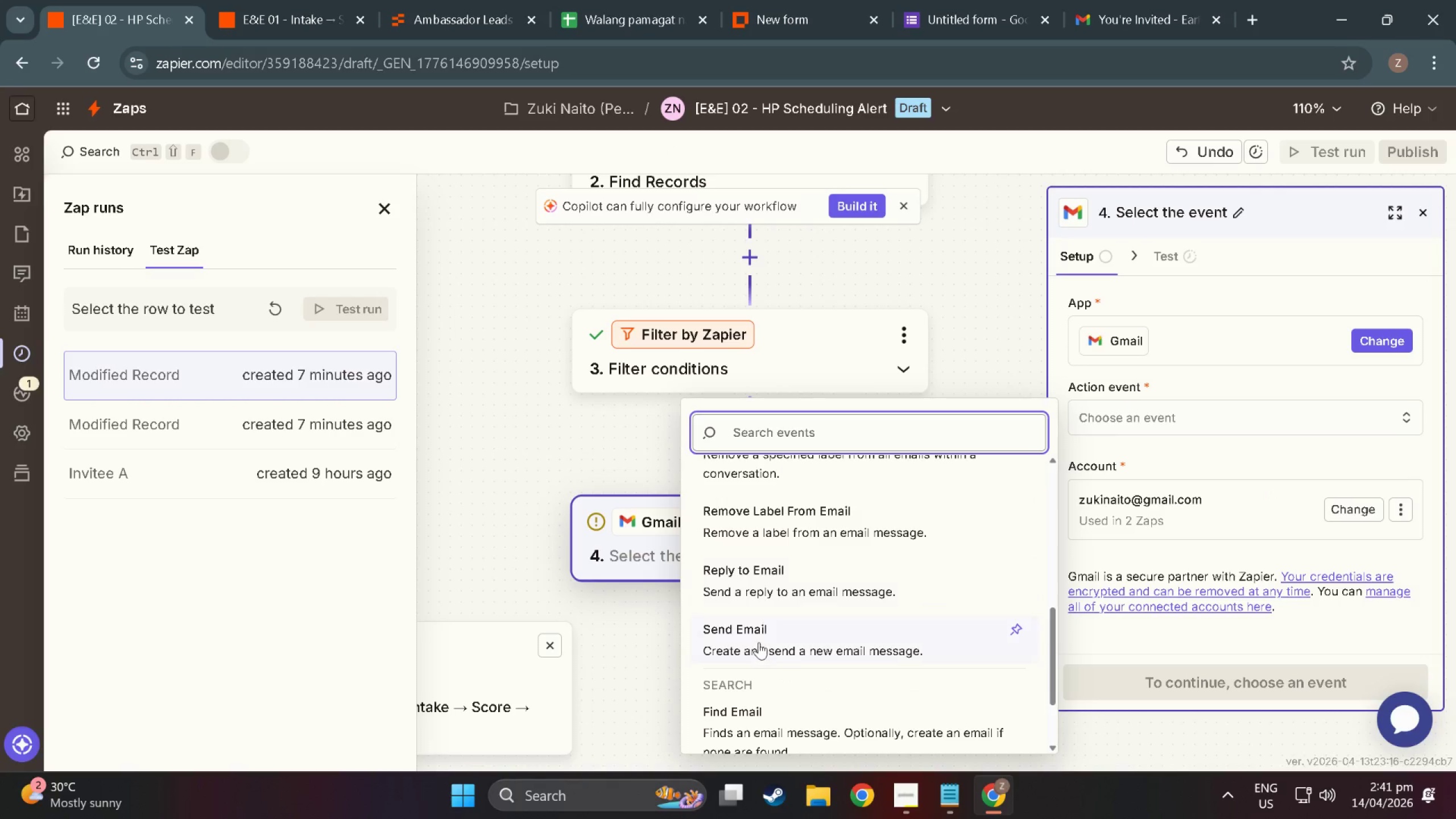 
left_click([759, 642])
 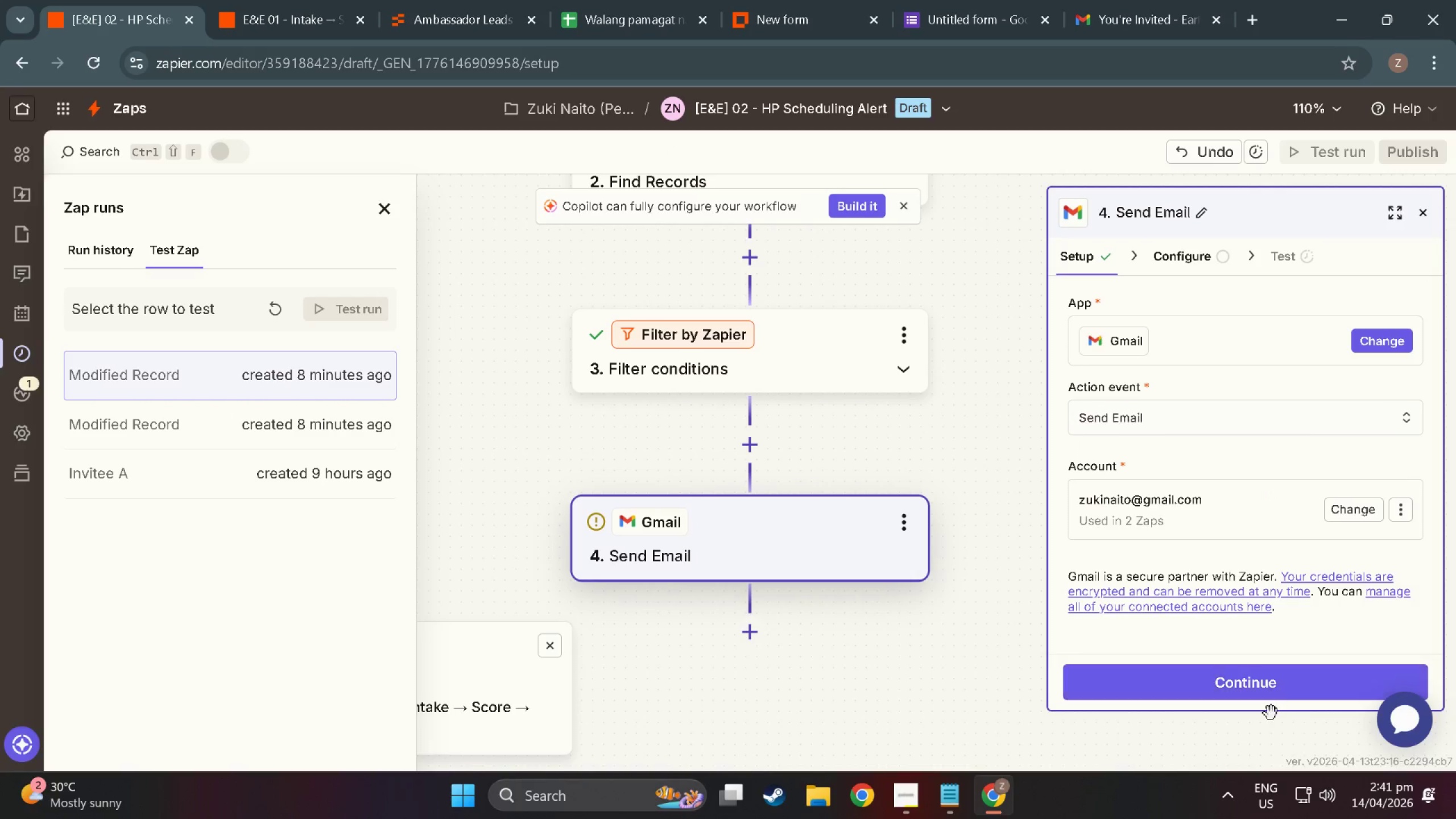 
left_click([1240, 683])
 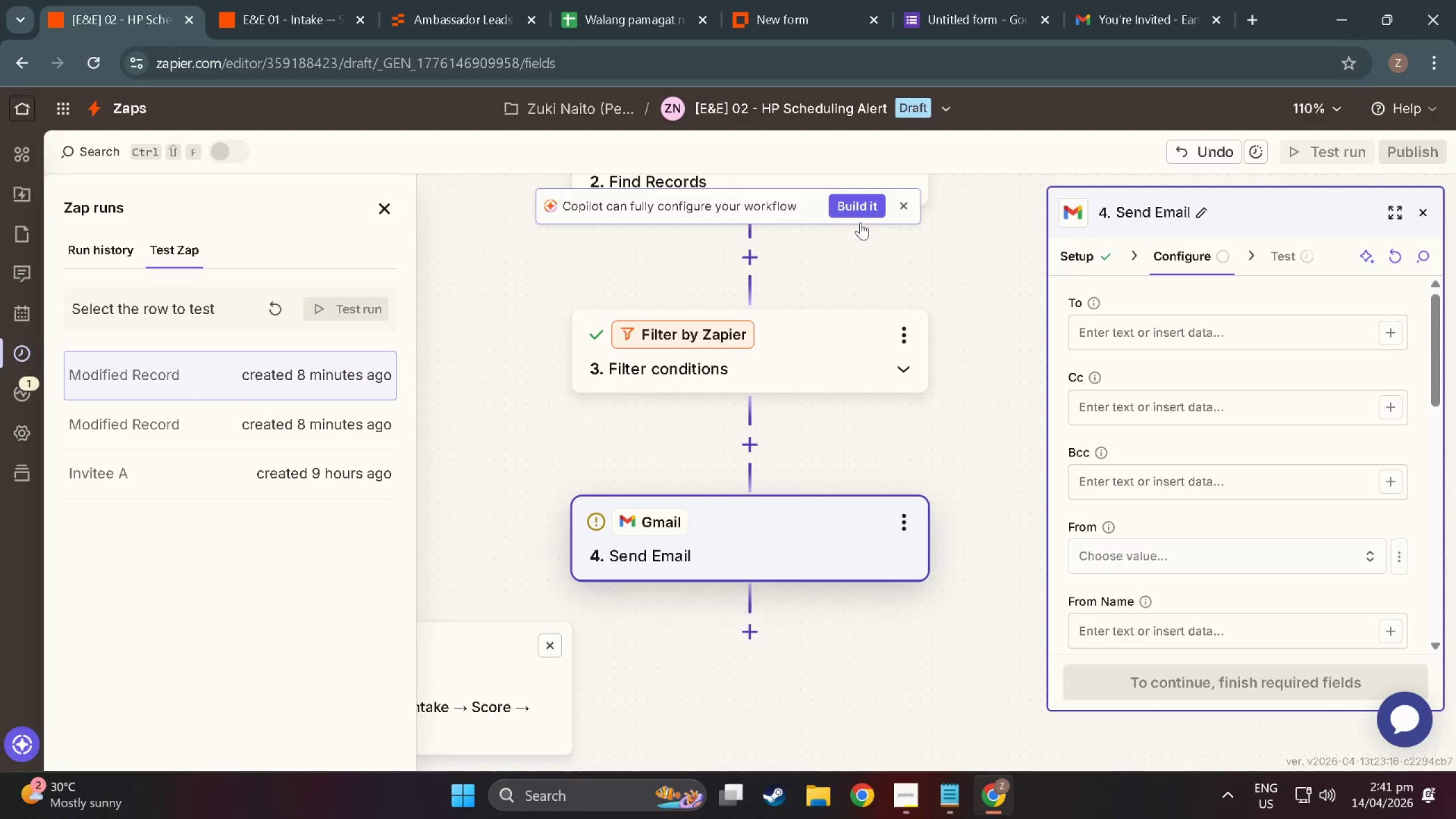 
left_click([1188, 337])
 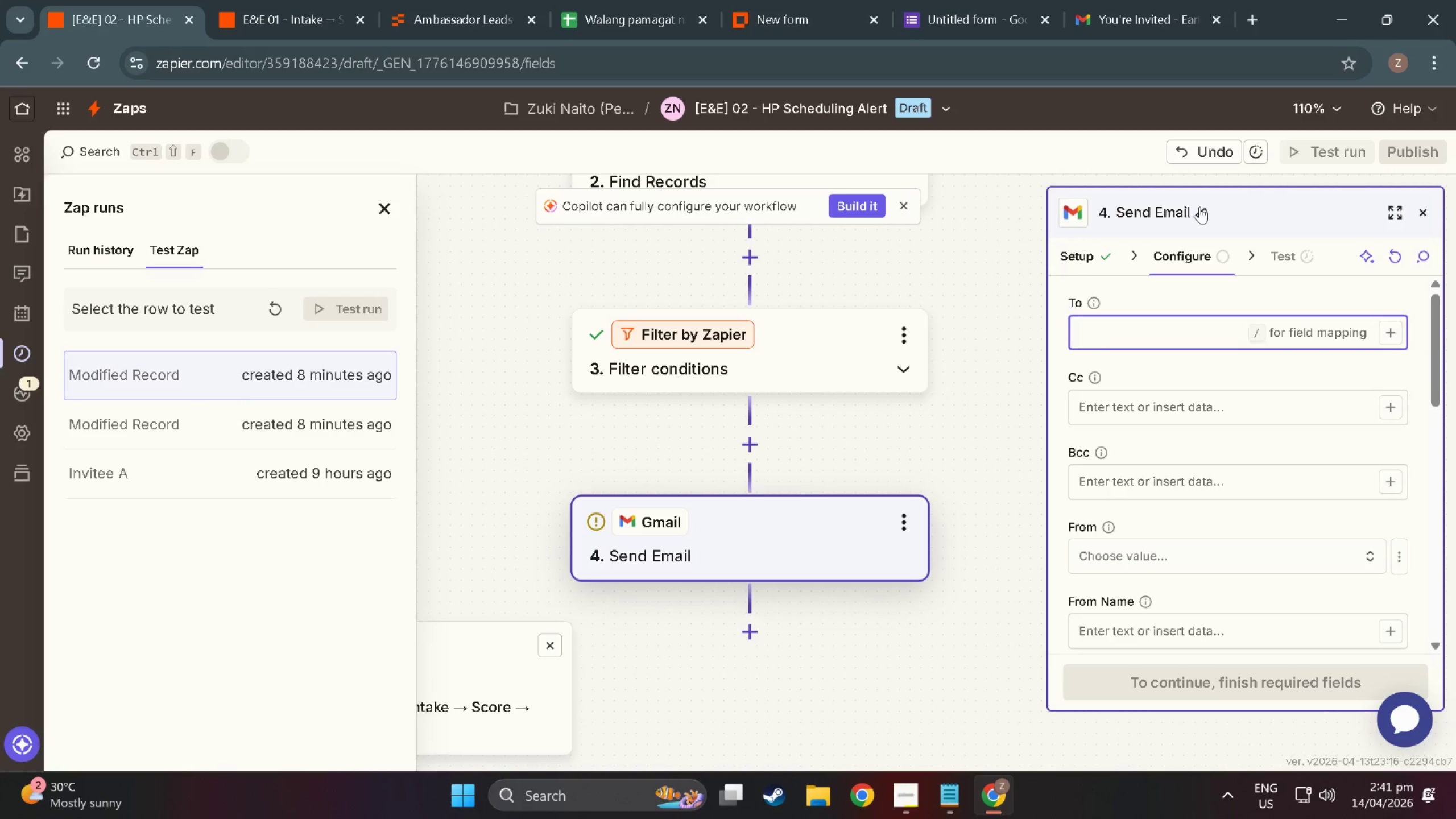 
wait(5.54)
 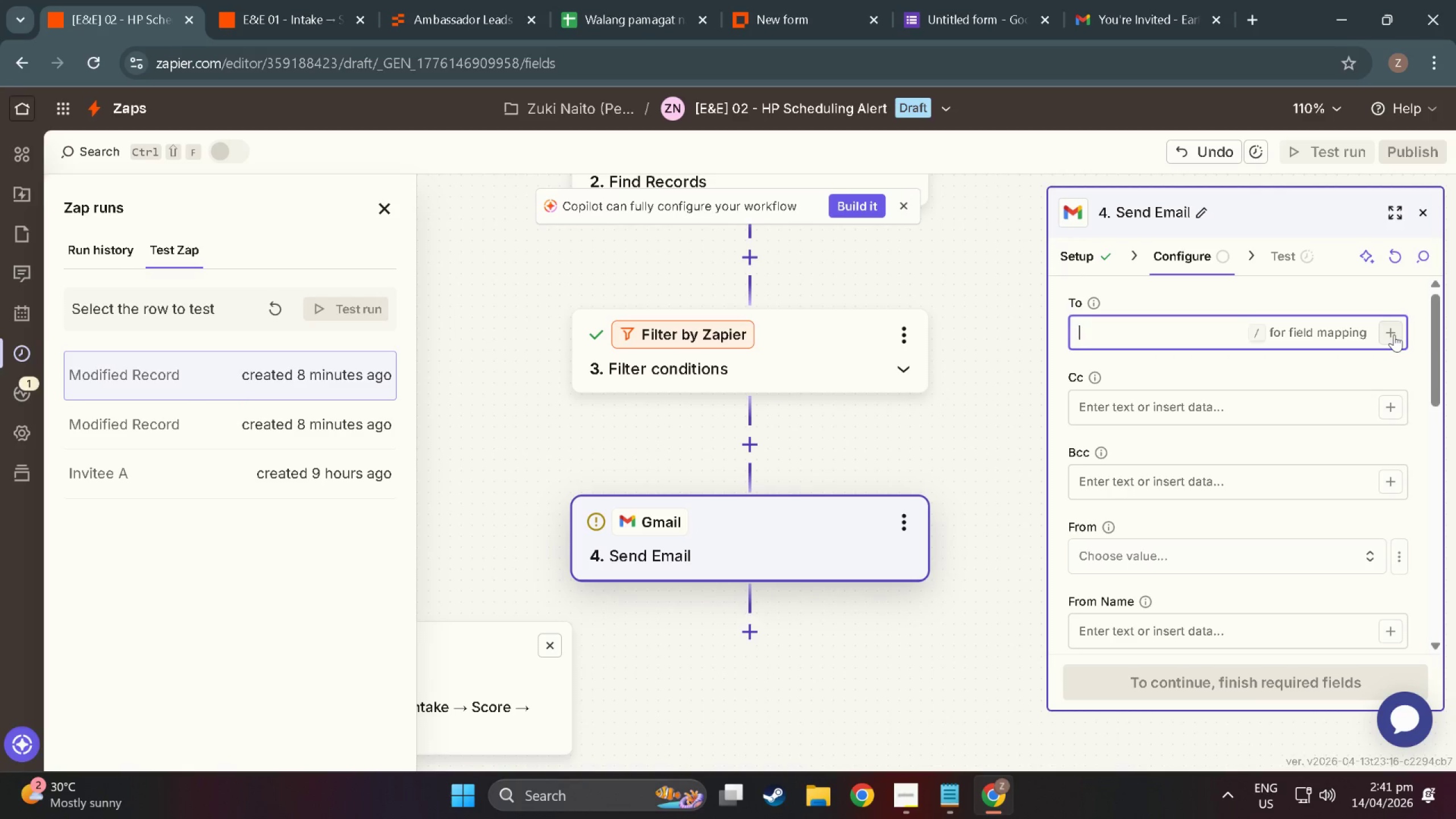 
left_click([1392, 336])
 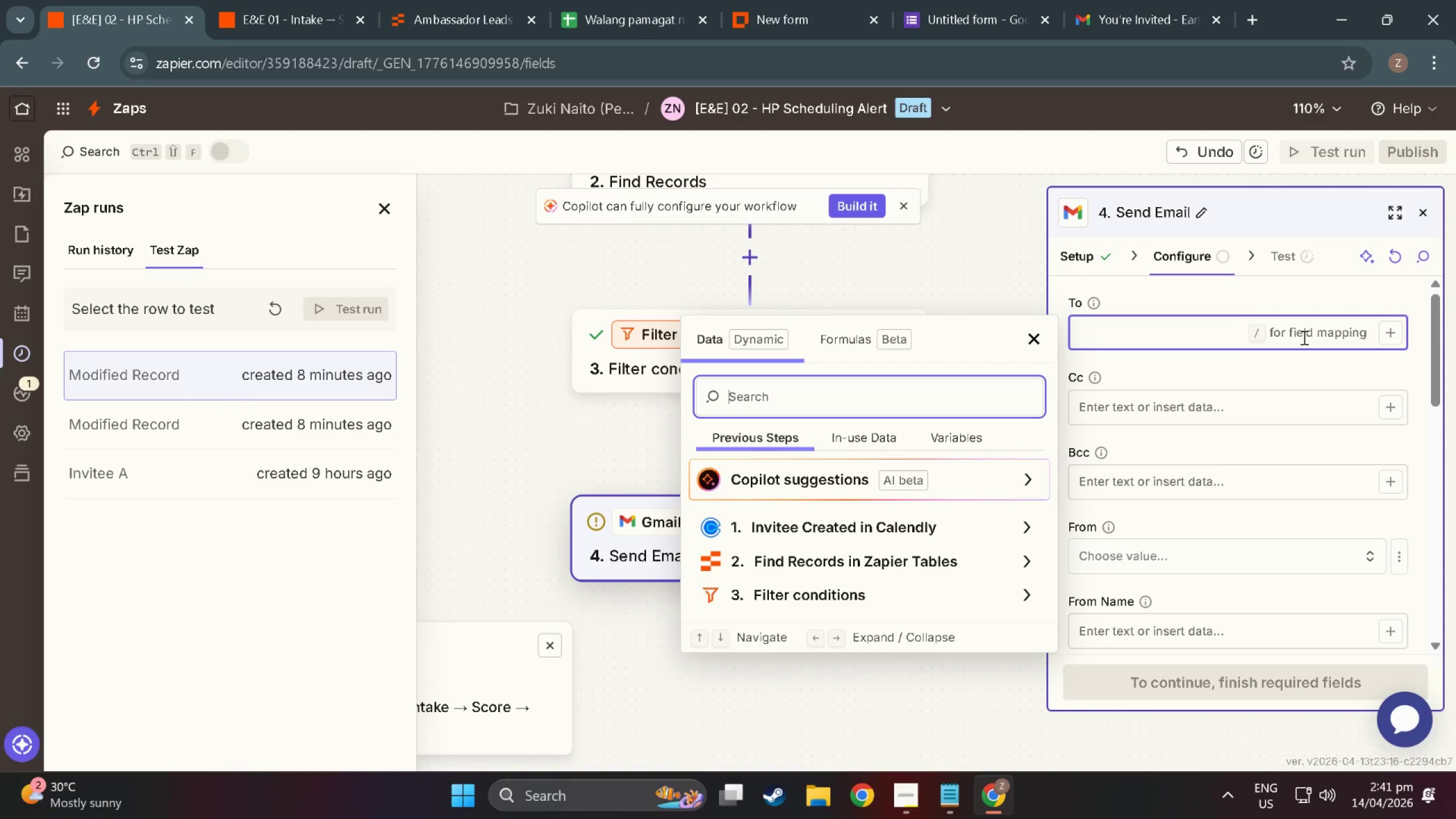 
left_click([1158, 320])
 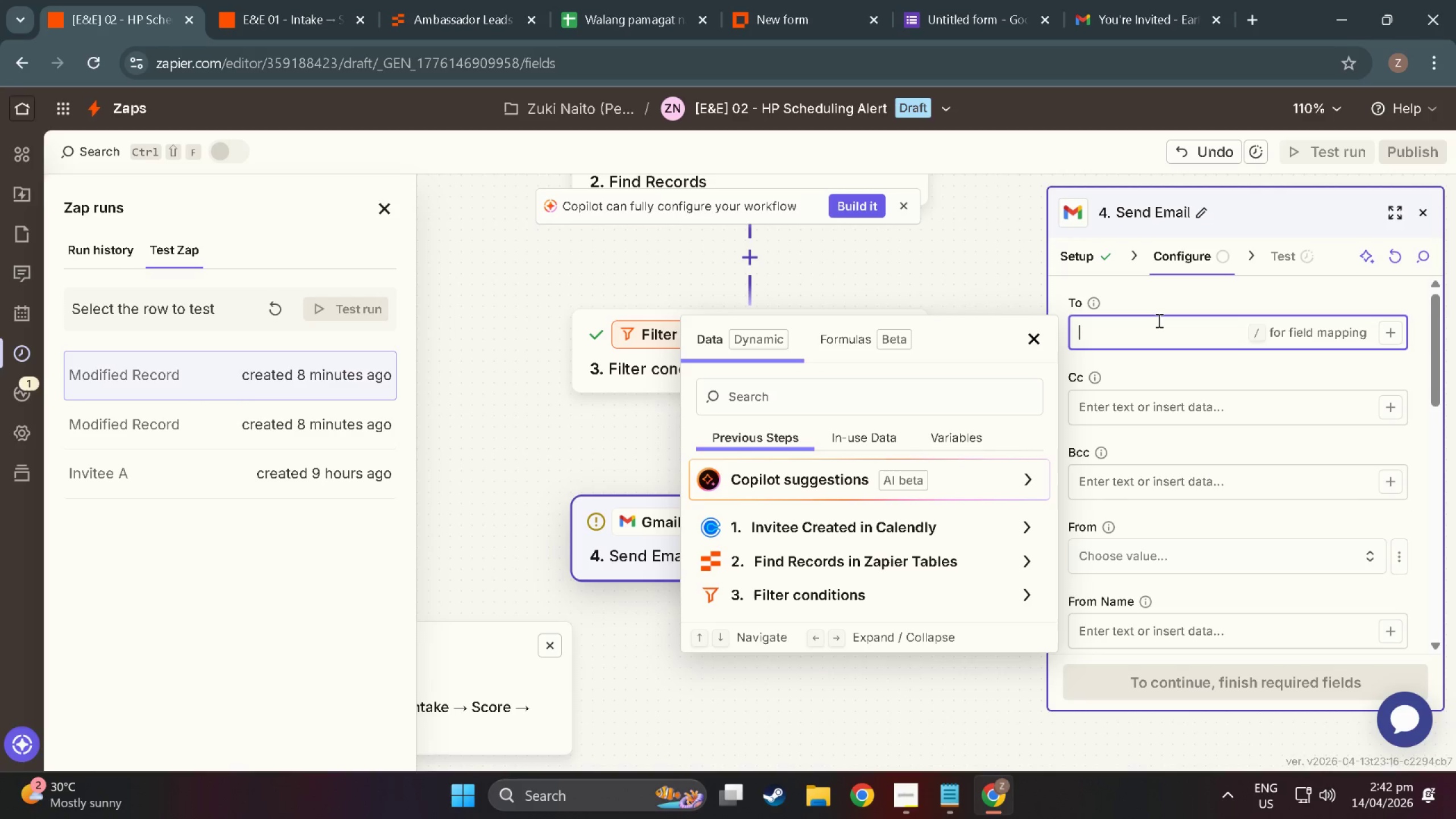 
hold_key(key=ShiftLeft, duration=0.72)
 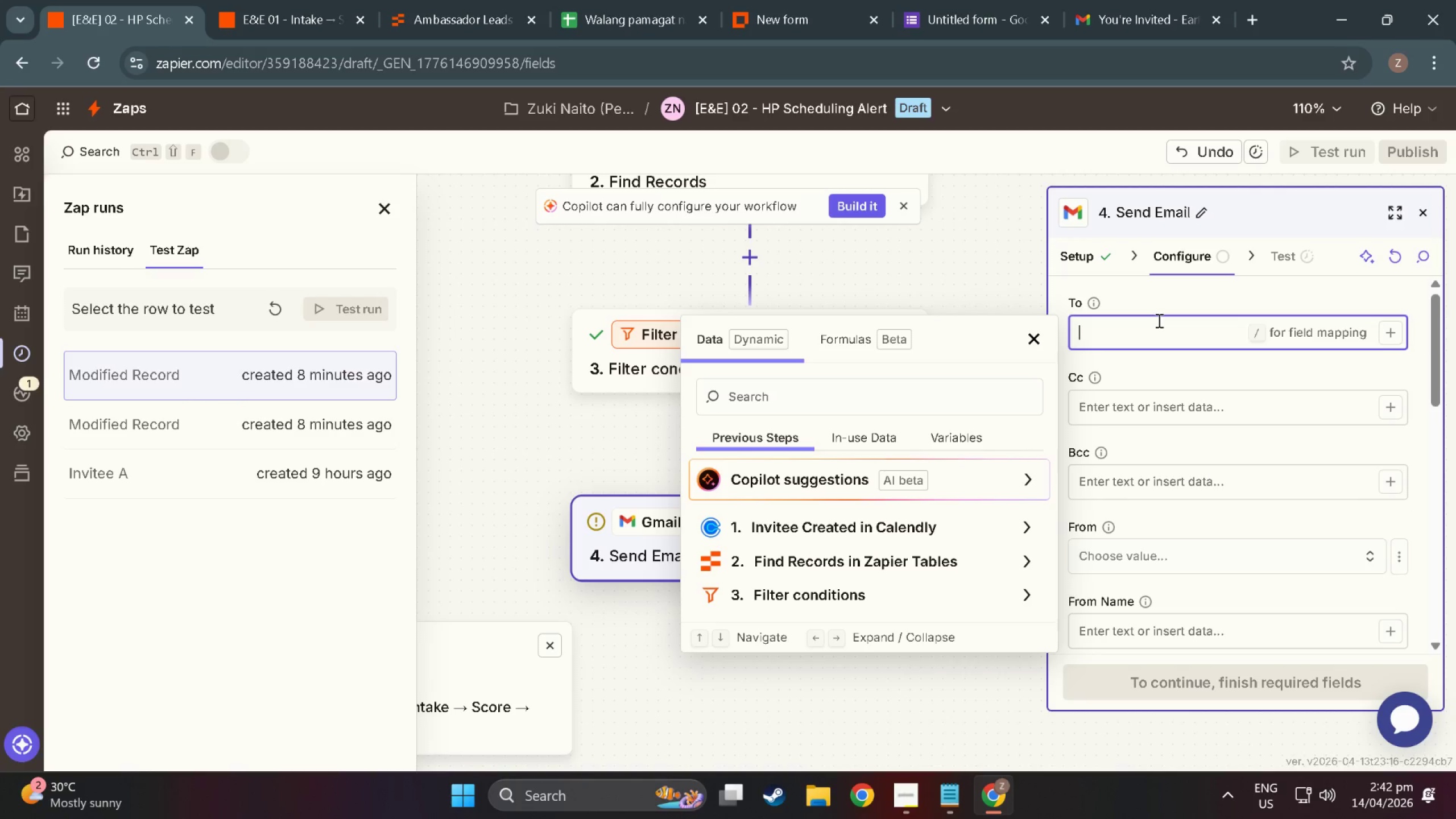 
type(zukinaito=)
key(Backspace)
type(+)
 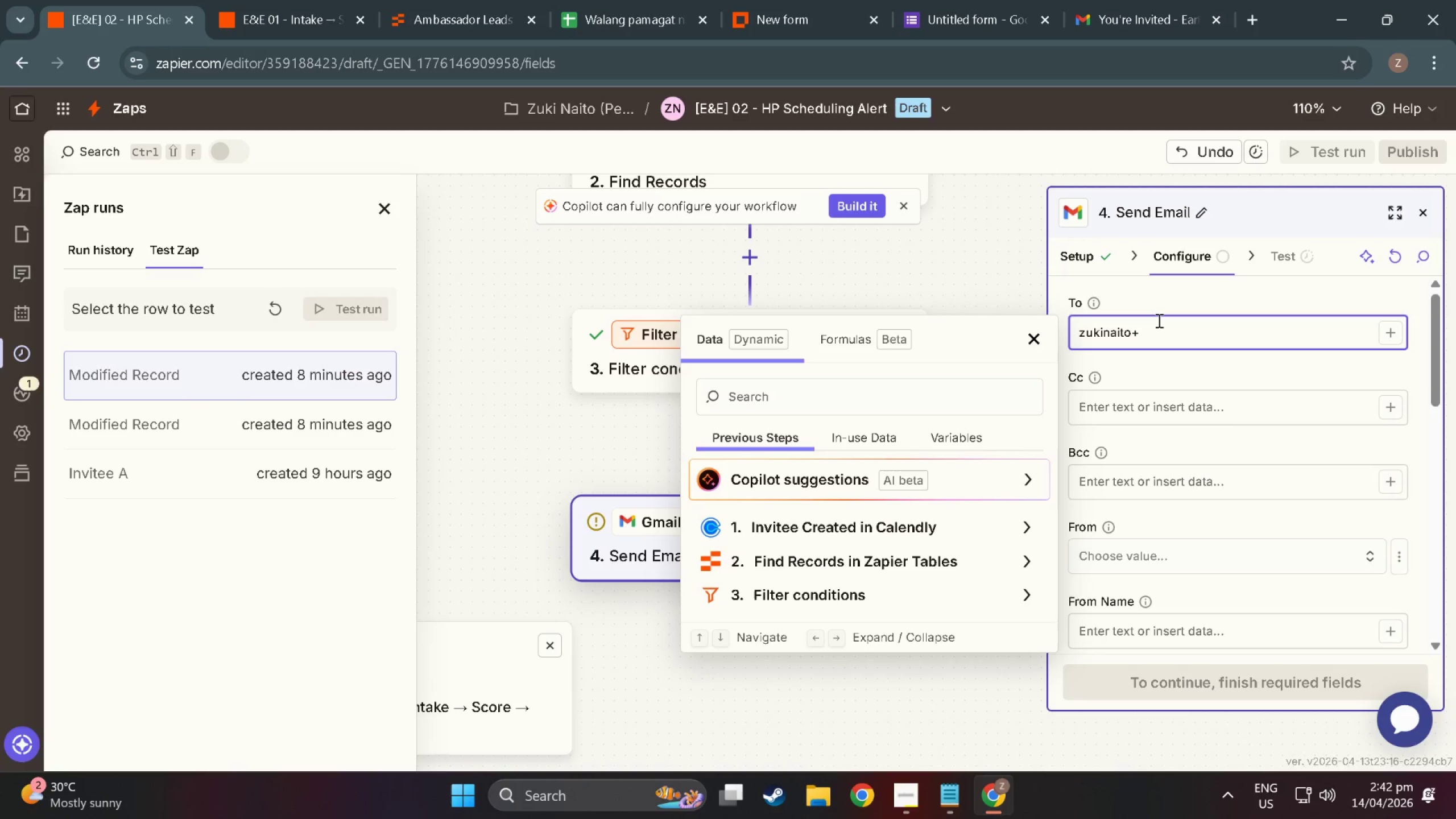 
type(HR)
key(Backspace)
key(Backspace)
type(HeadHR@gmail.com)
 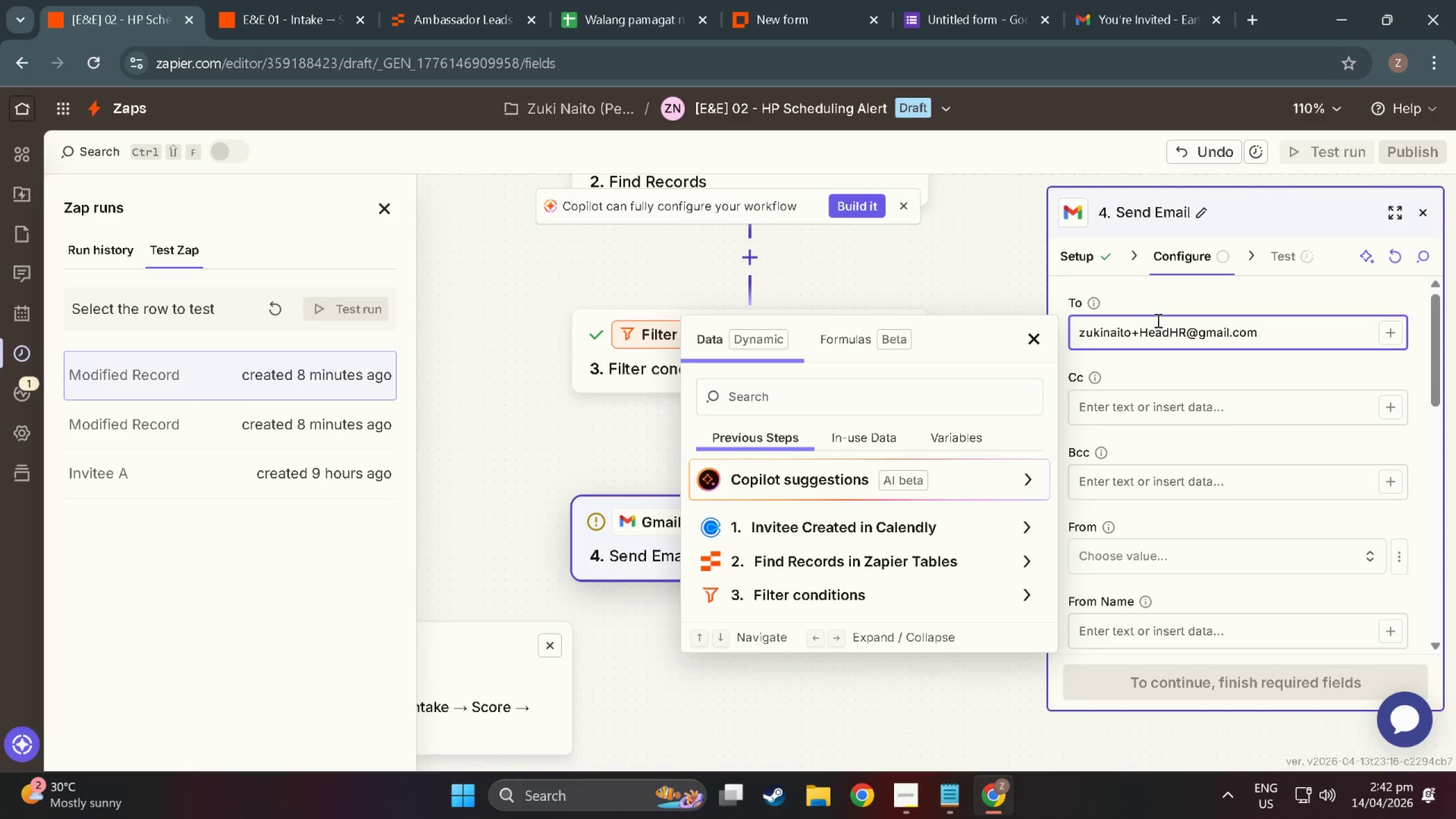 
left_click([1232, 392])
 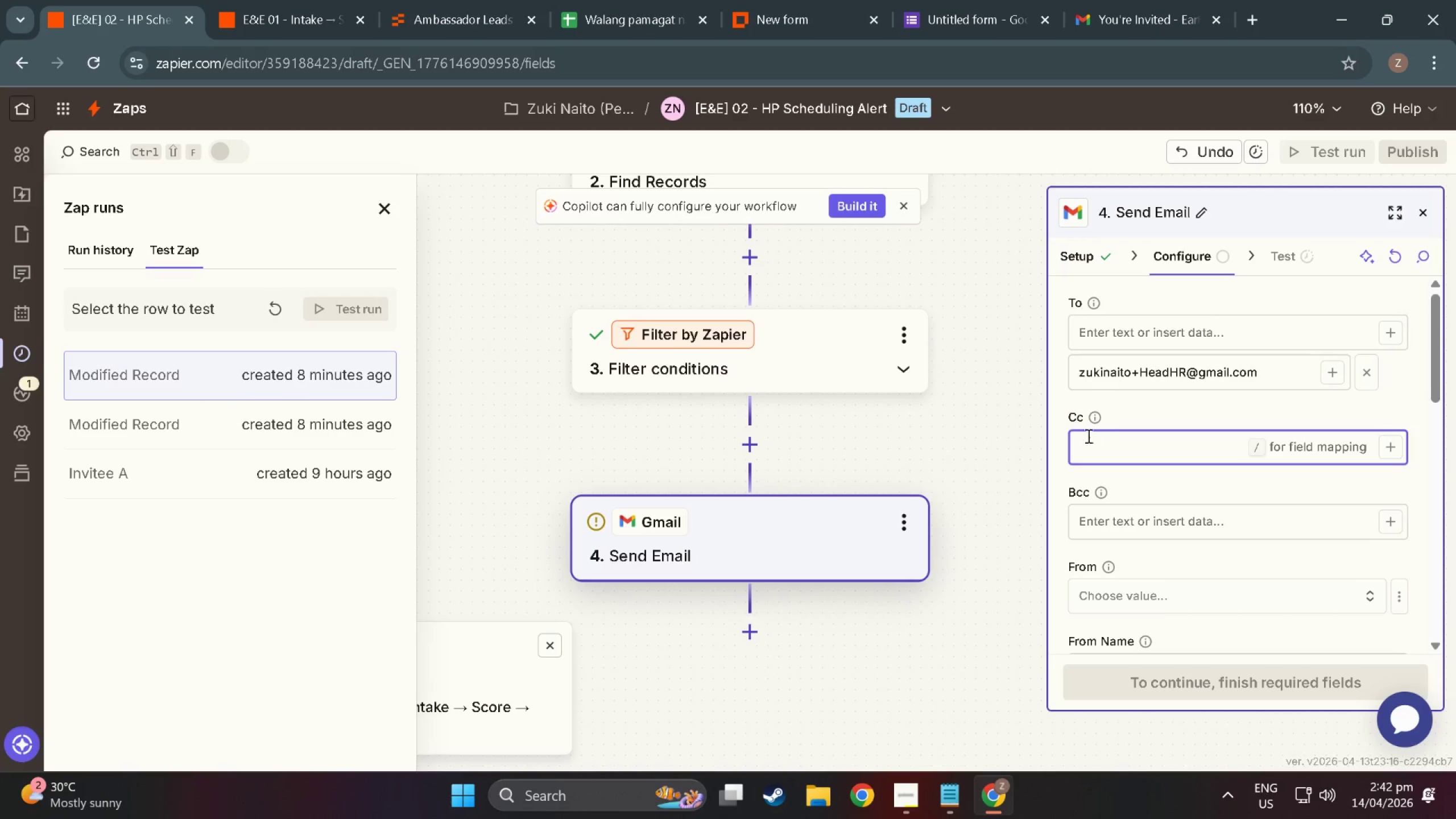 
scroll: coordinate [1136, 494], scroll_direction: down, amount: 9.0
 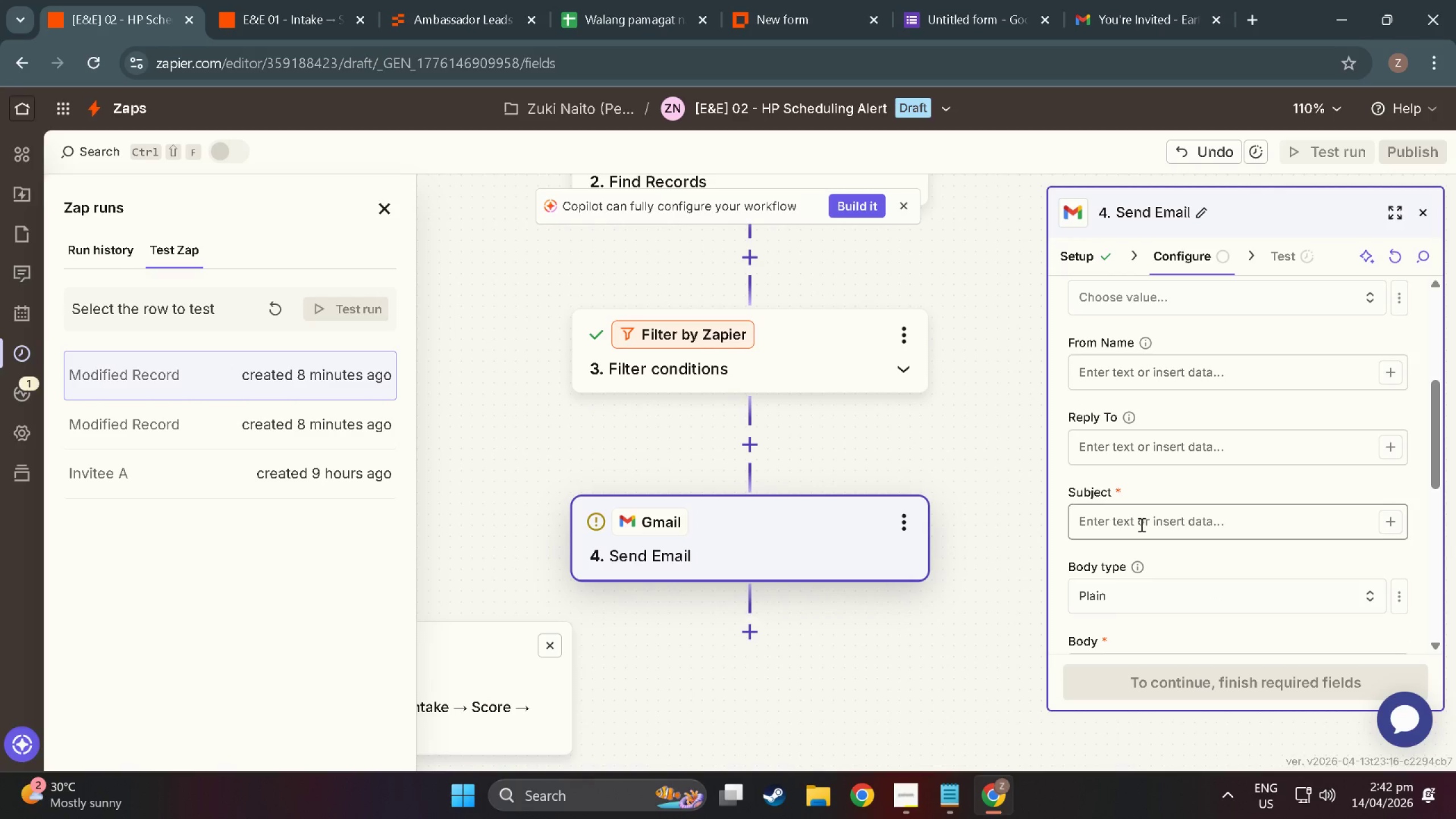 
left_click([1140, 524])
 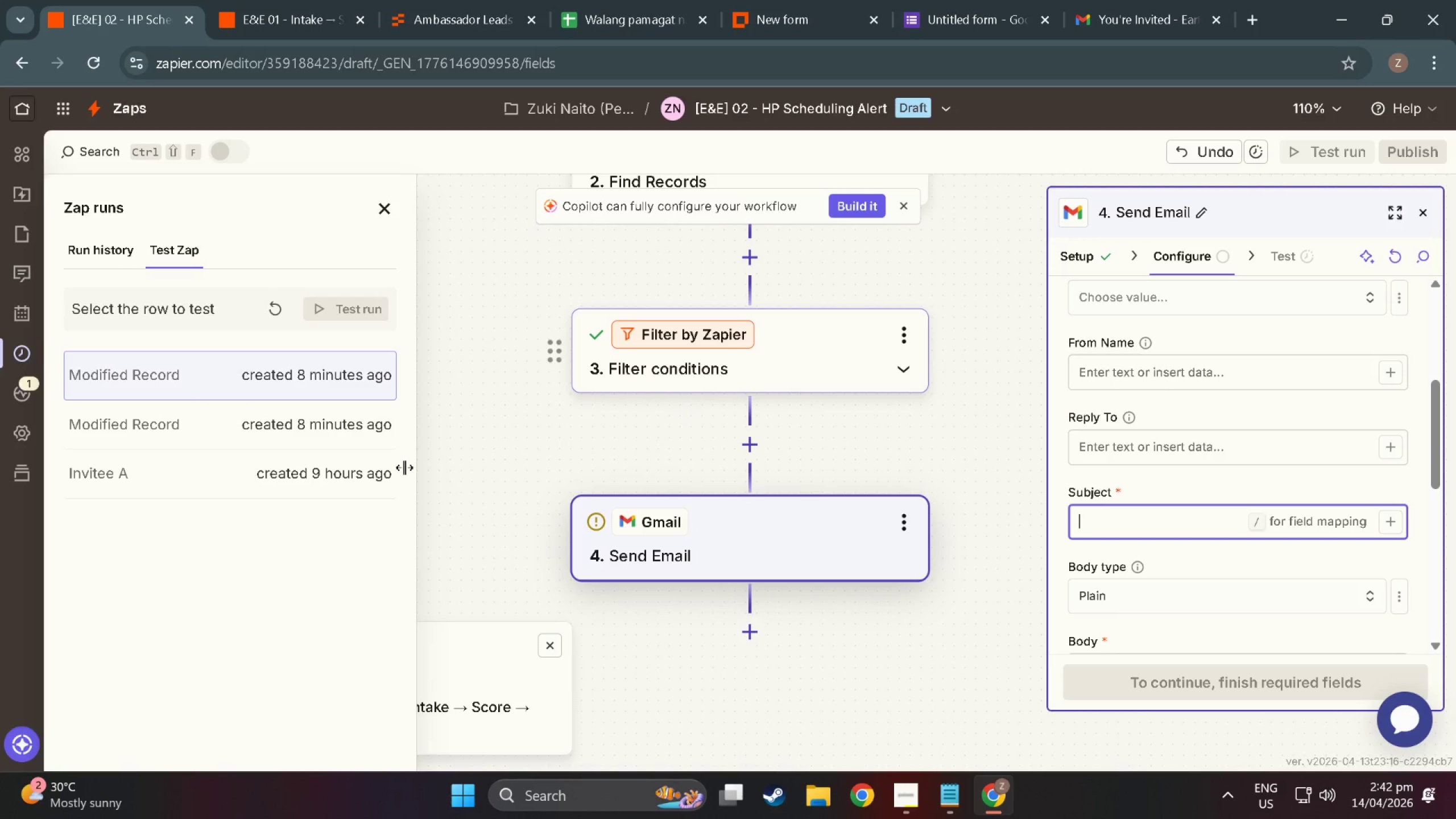 
wait(5.93)
 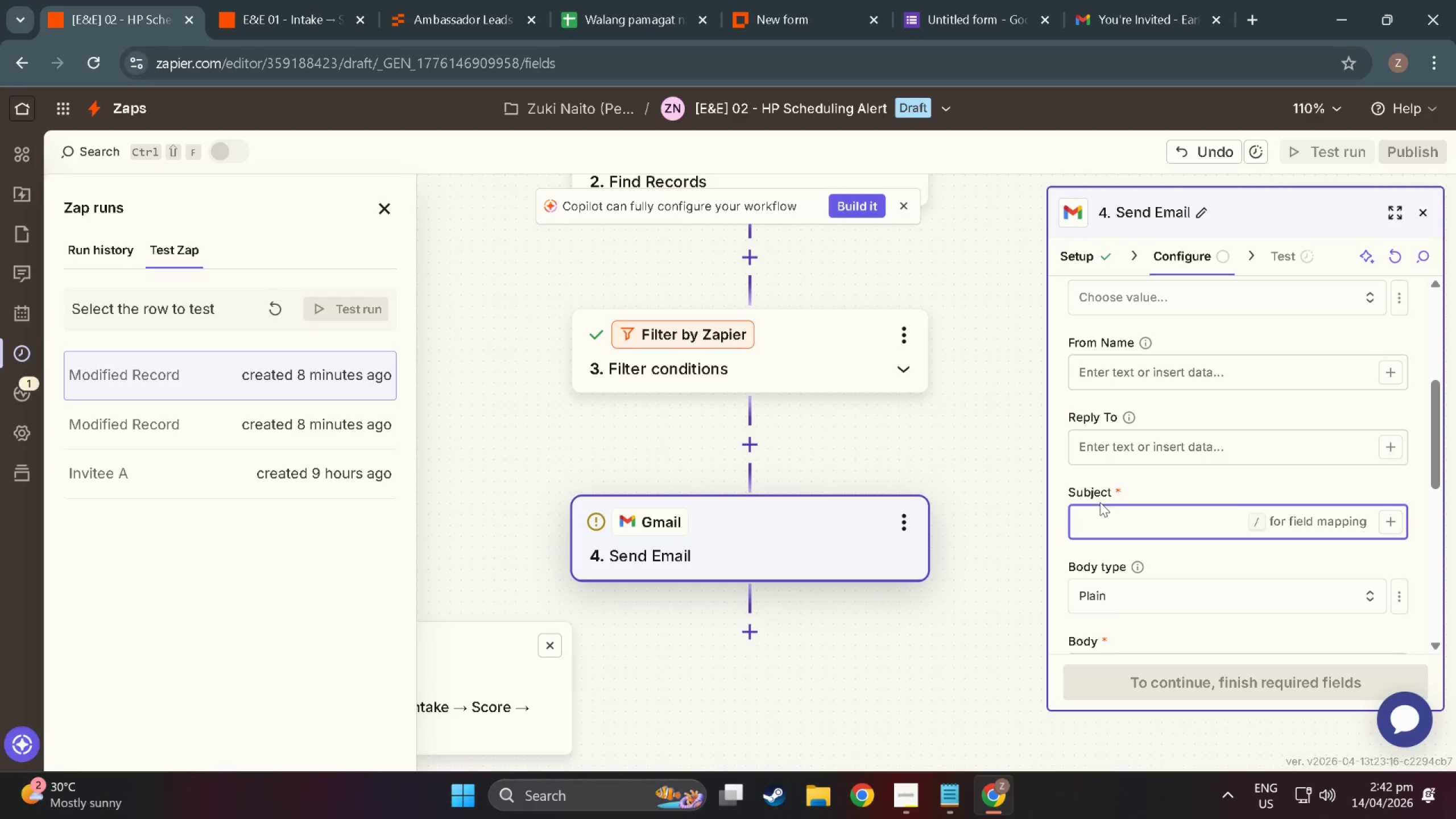 
left_click([1115, 524])
 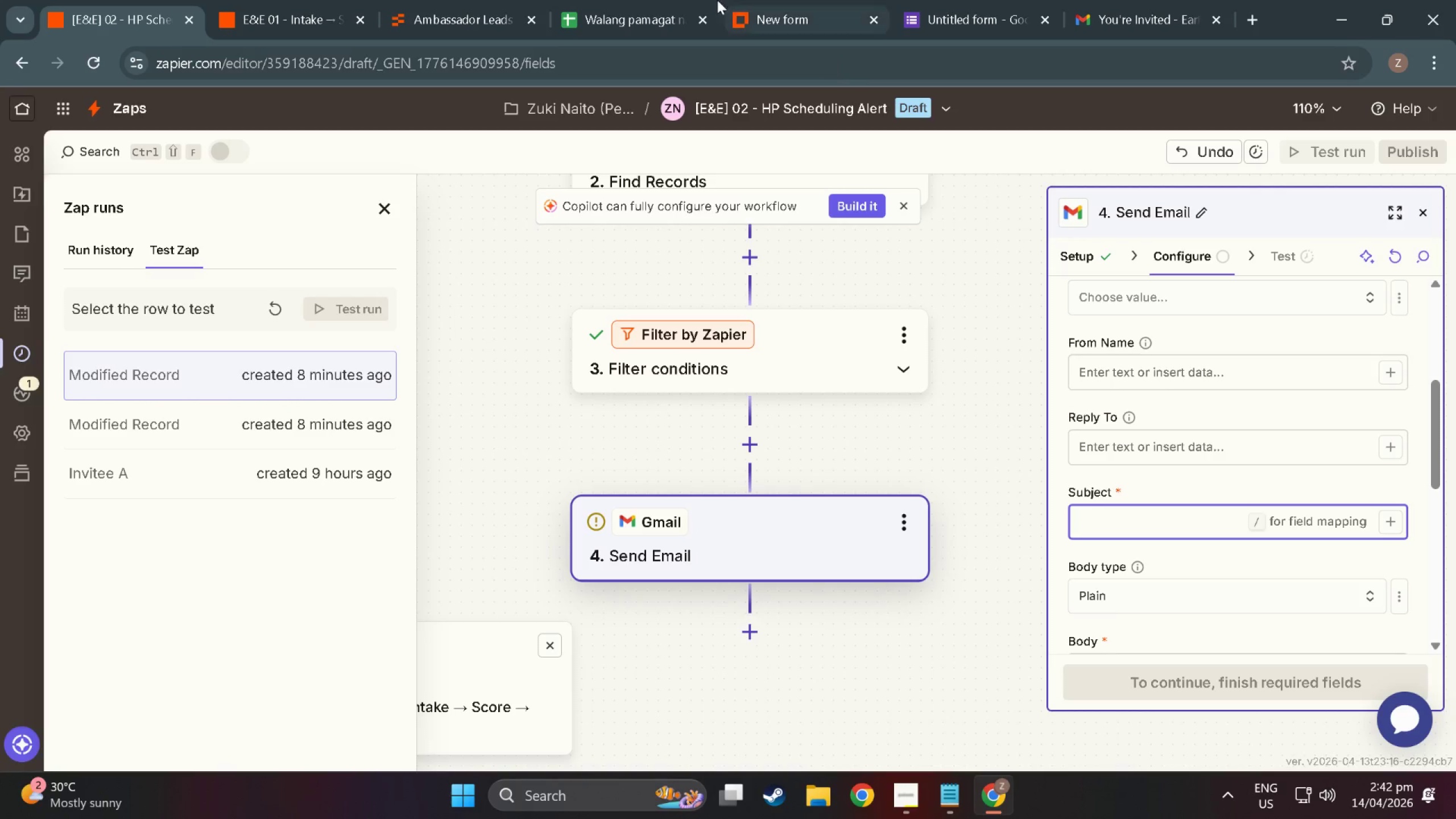 
left_click([909, 813])